 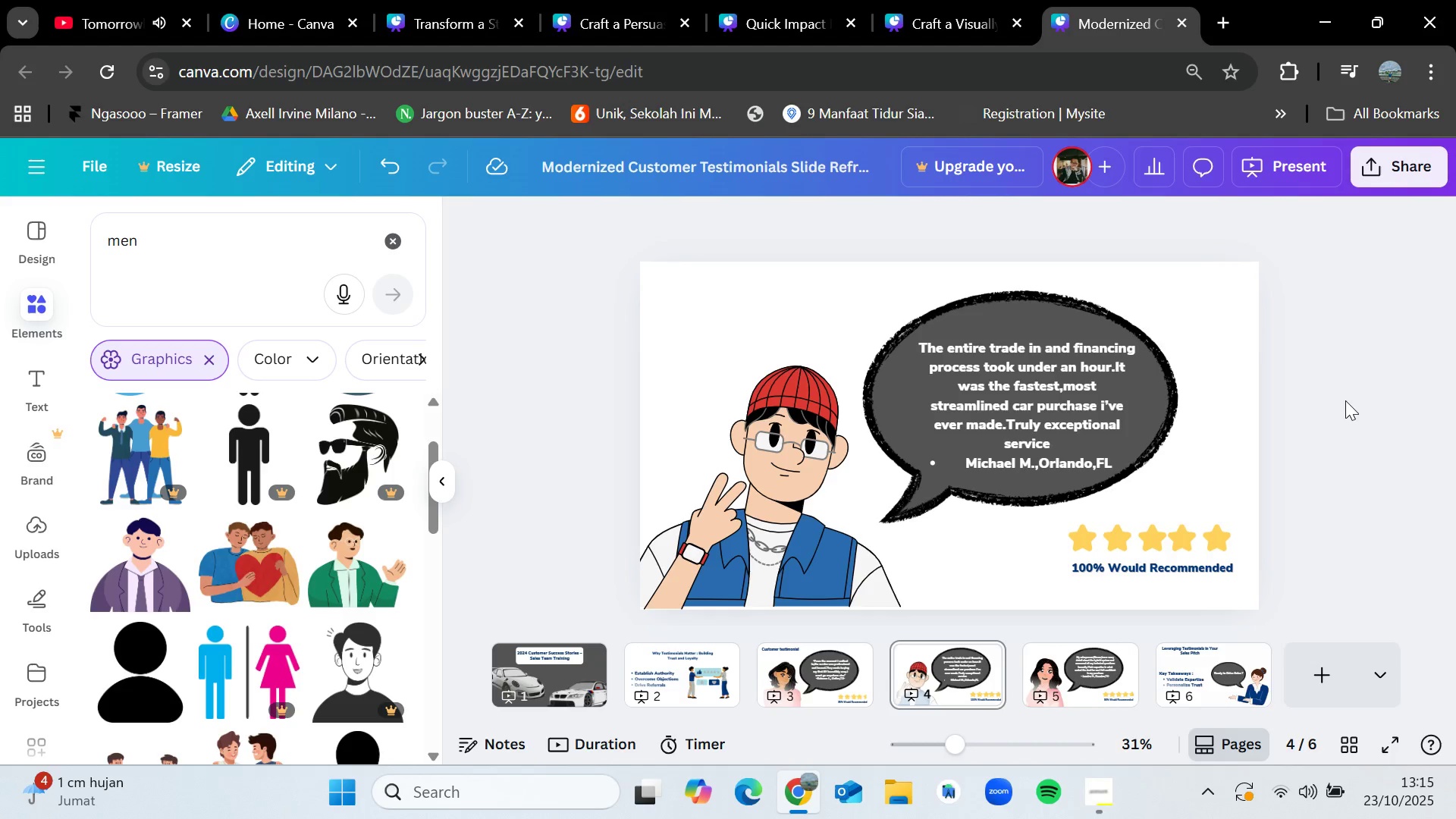 
left_click([1147, 538])
 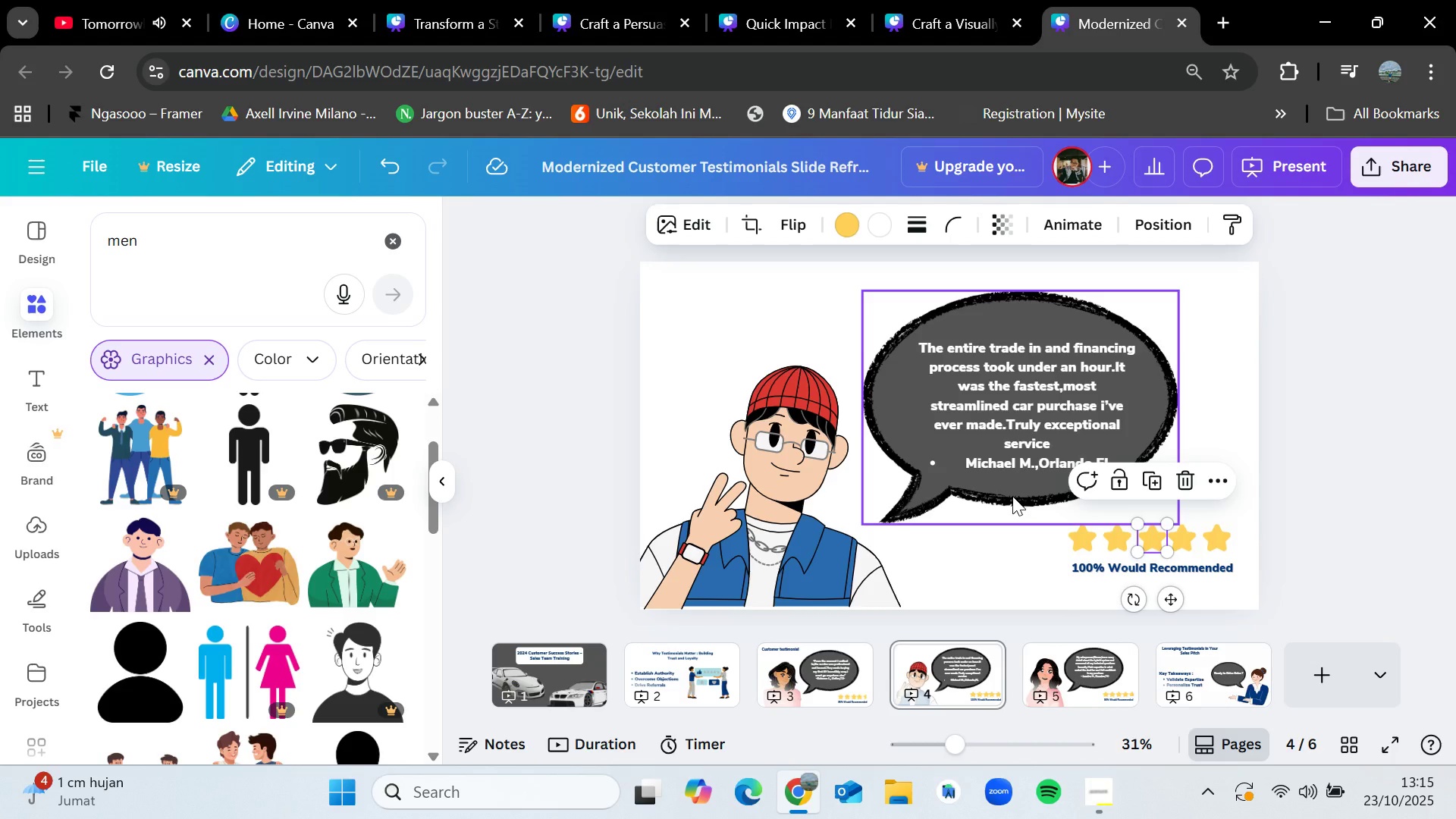 
left_click([1429, 555])
 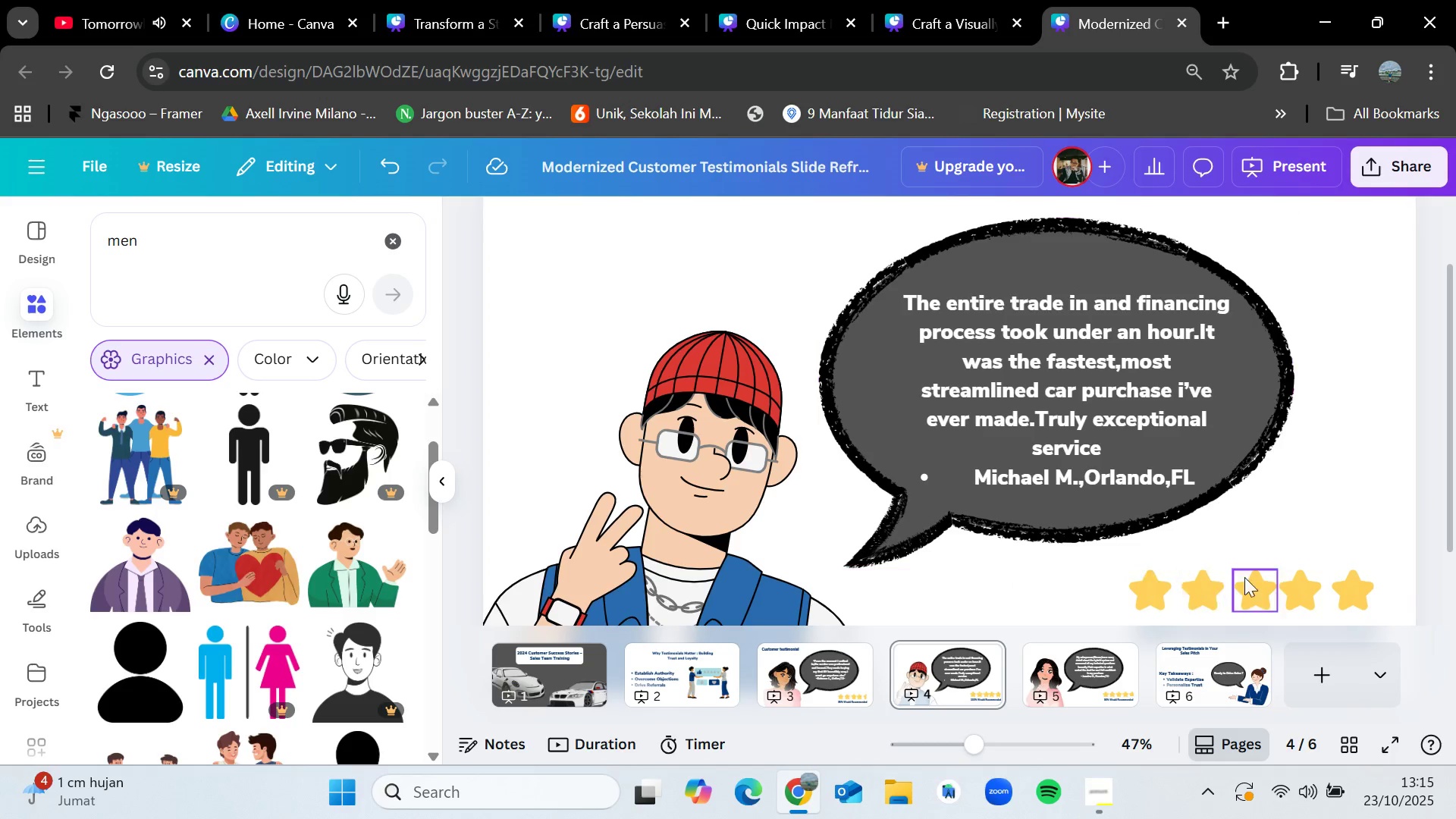 
mouse_move([1321, 598])
 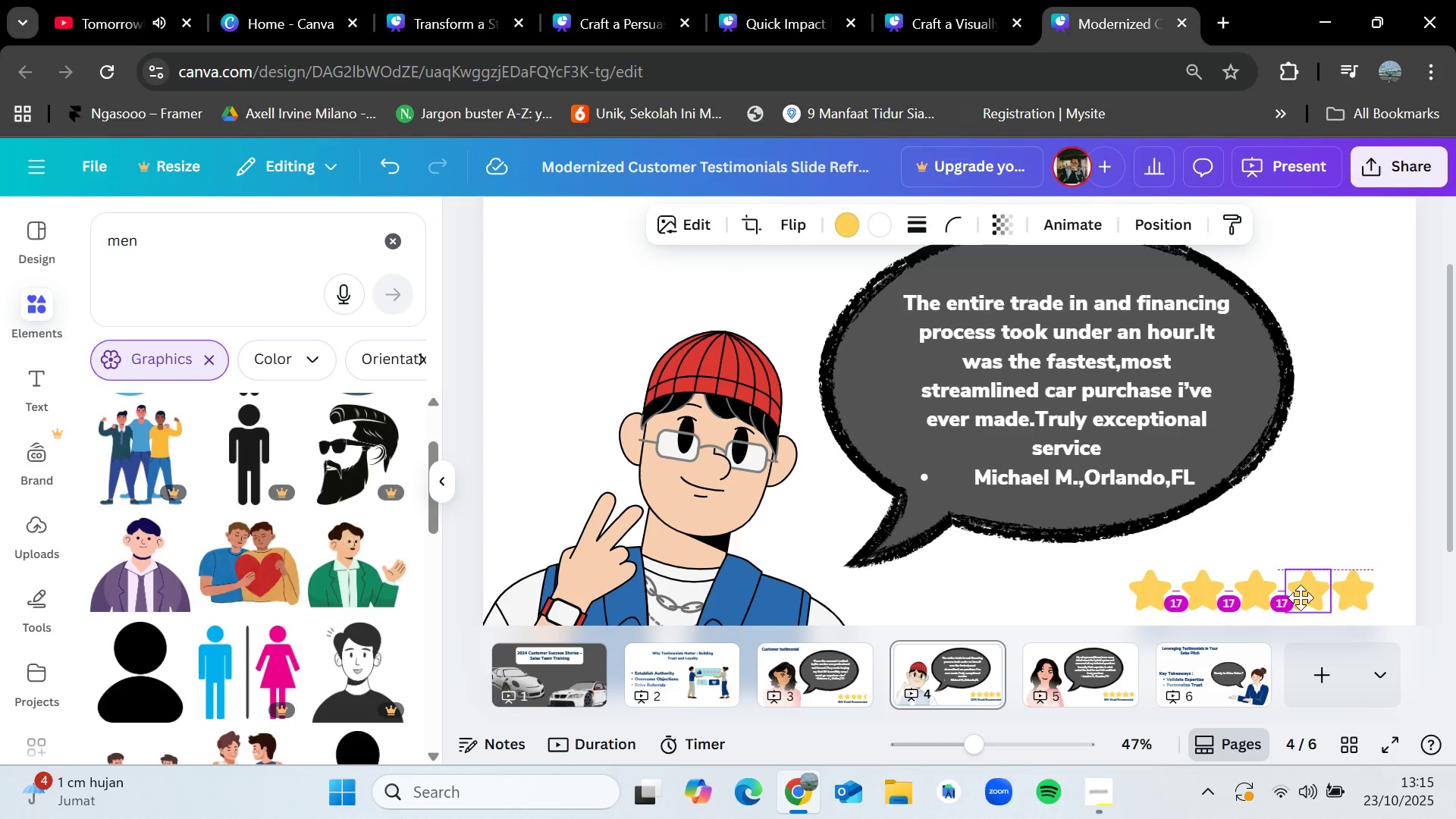 
mouse_move([1337, 591])
 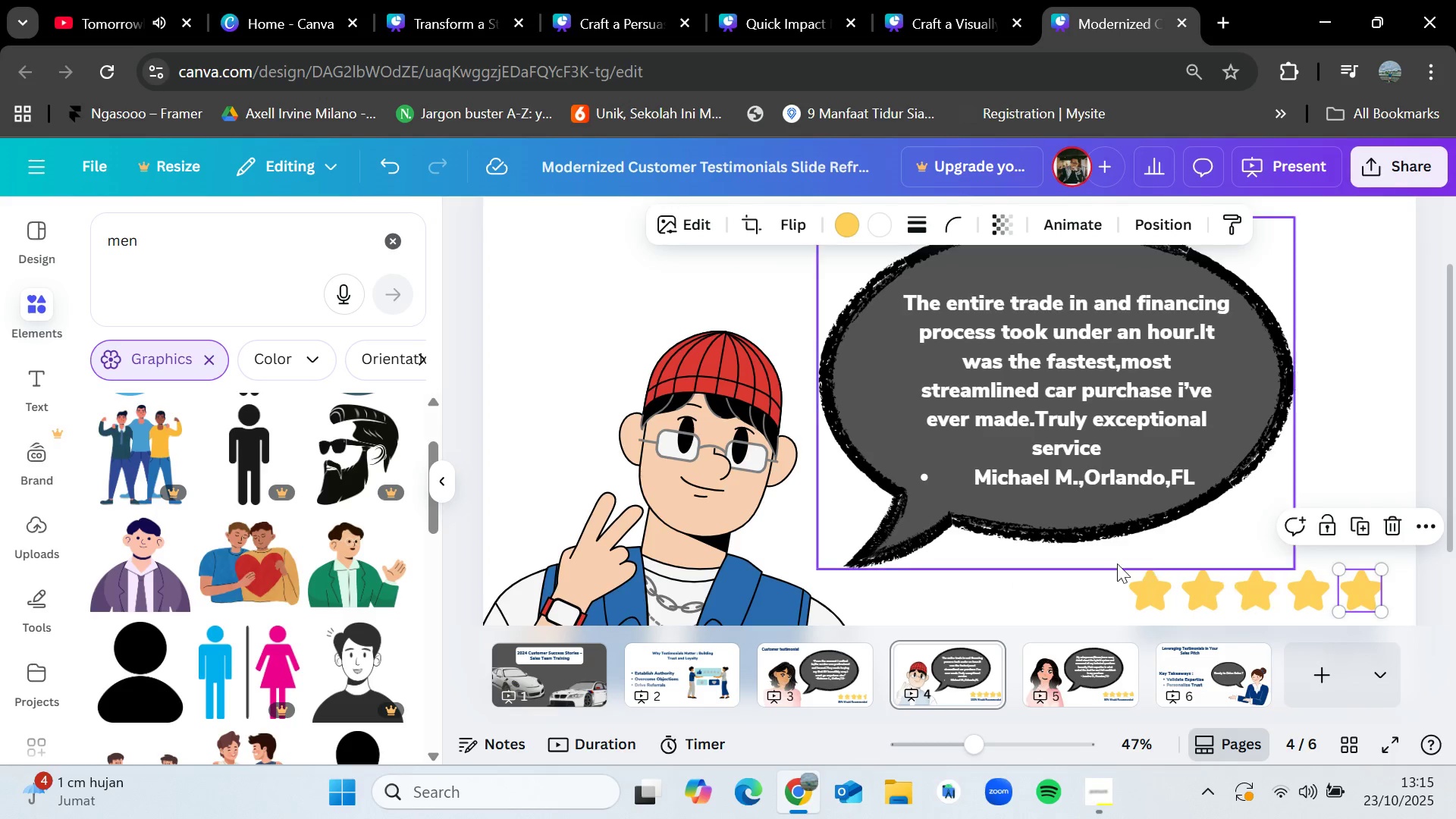 
left_click([1075, 588])
 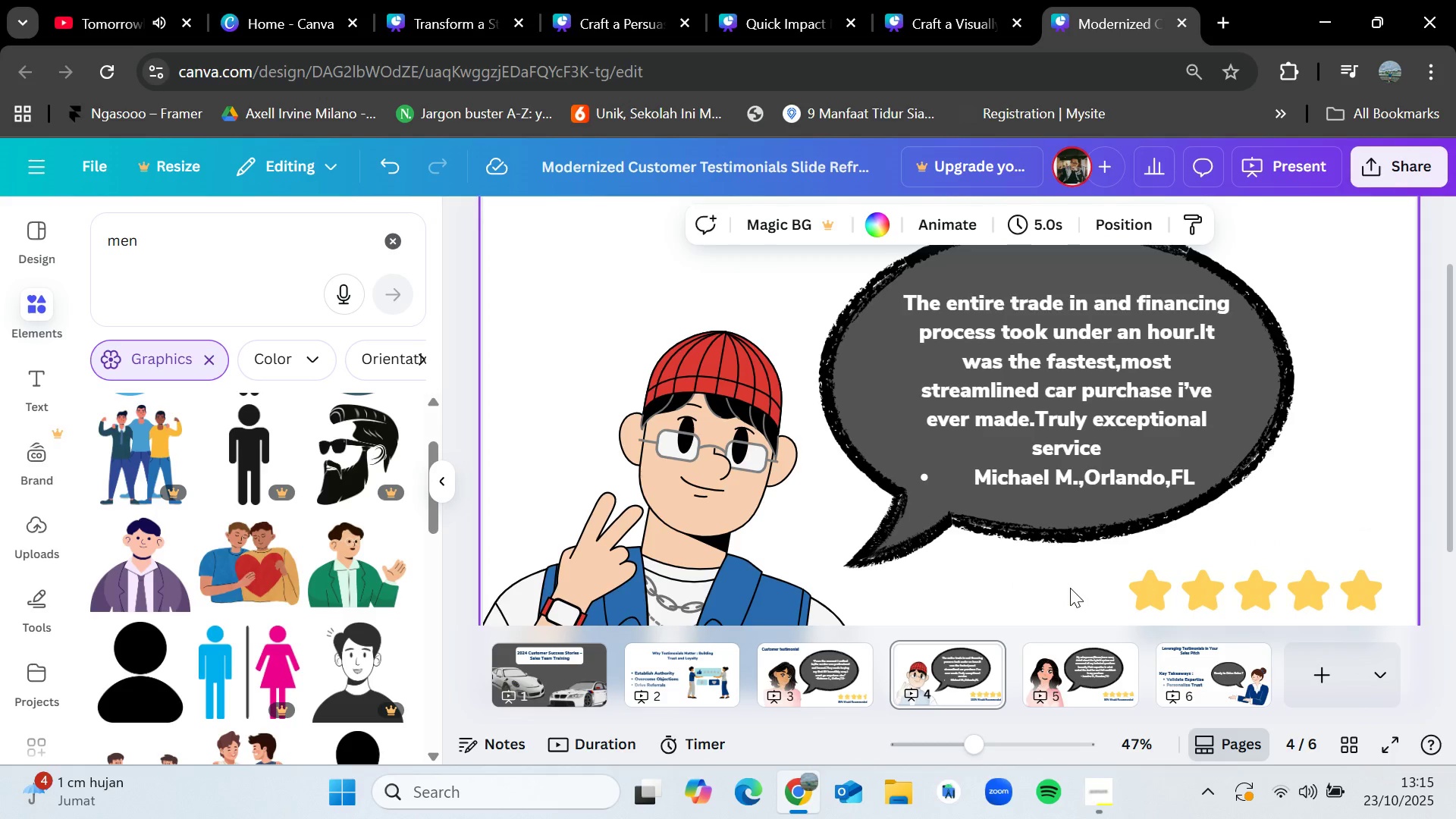 
left_click([821, 668])
 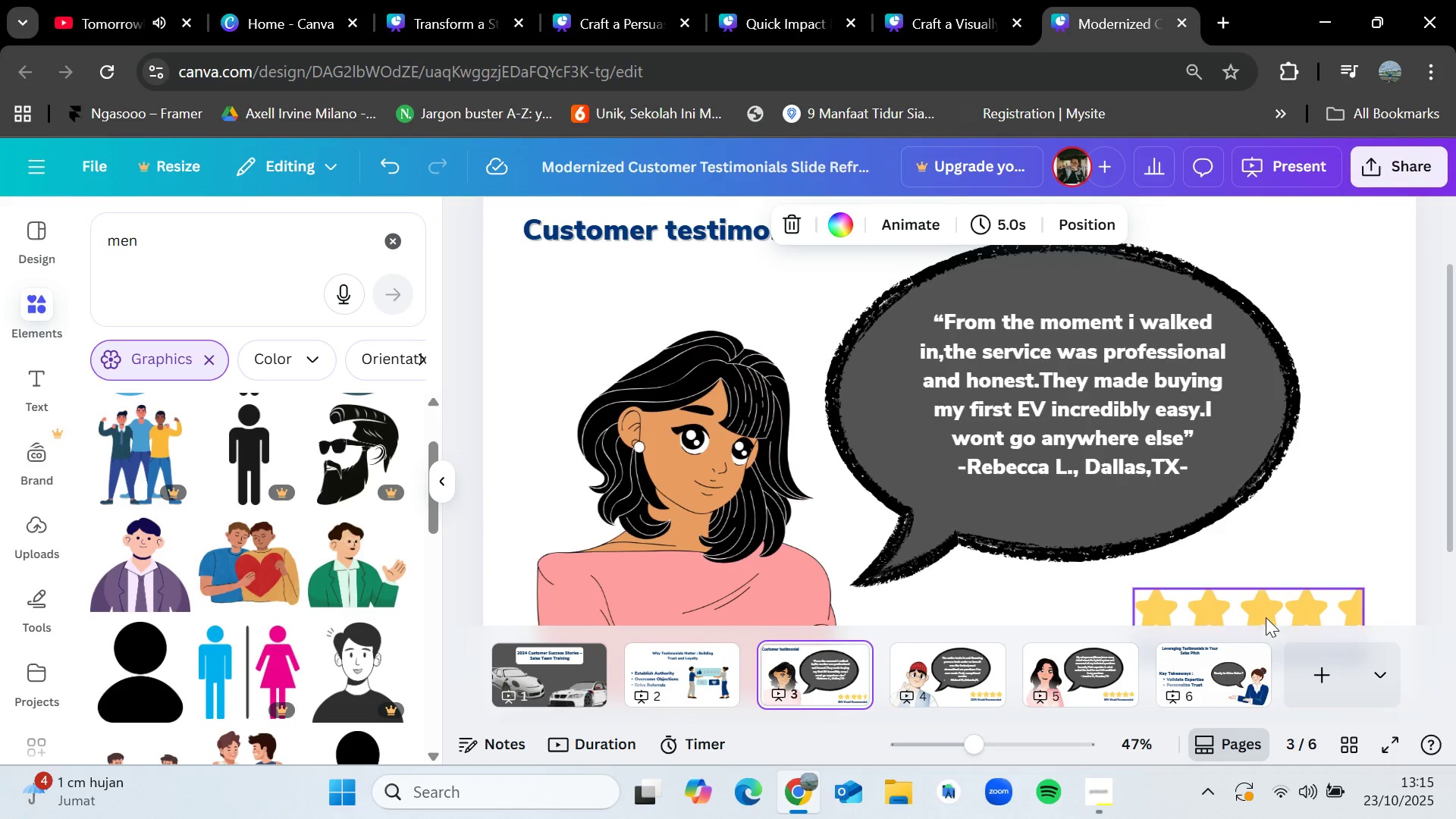 
scroll: coordinate [1213, 567], scroll_direction: down, amount: 1.0
 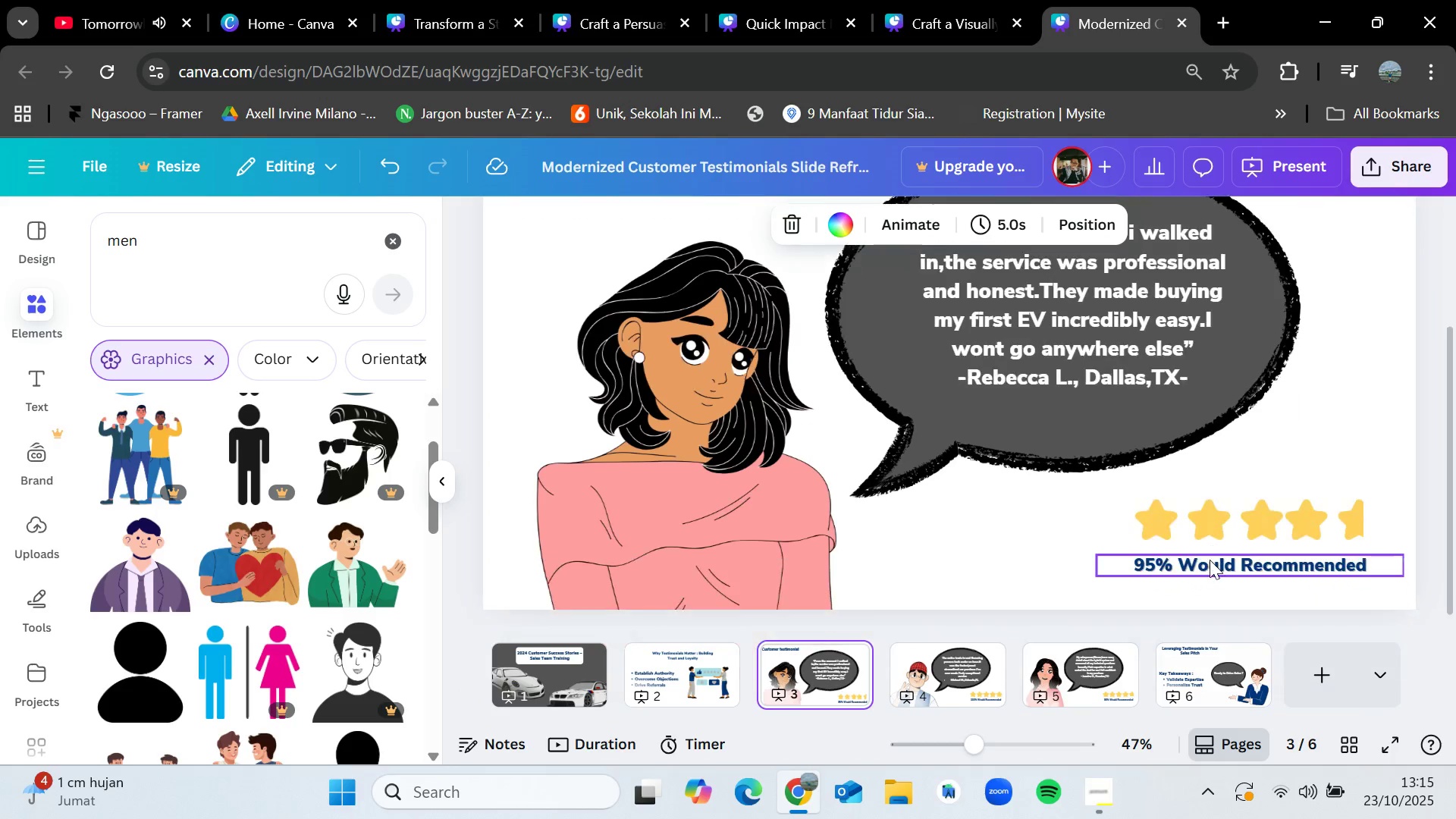 
mouse_move([1291, 522])
 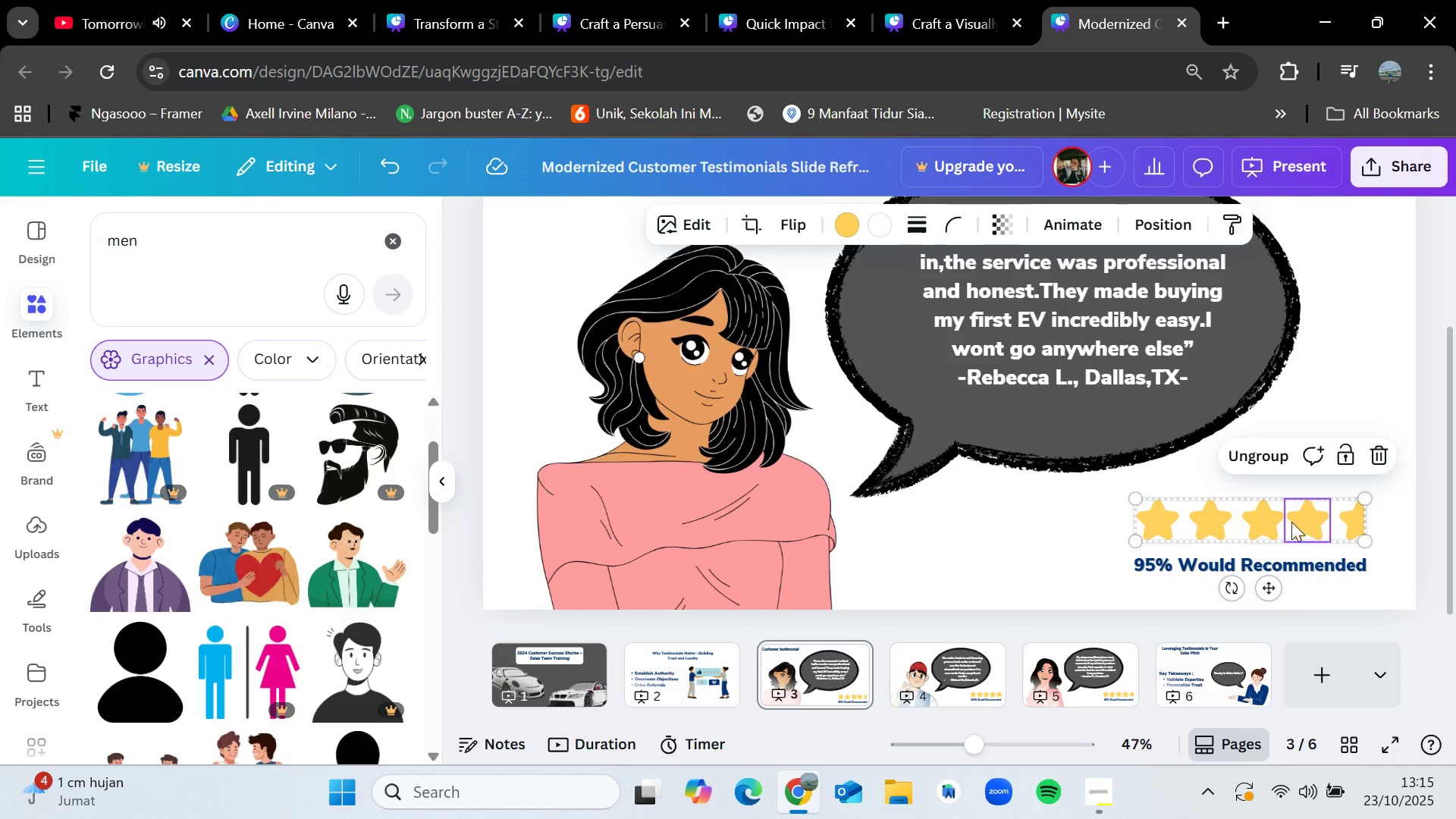 
left_click([1236, 457])
 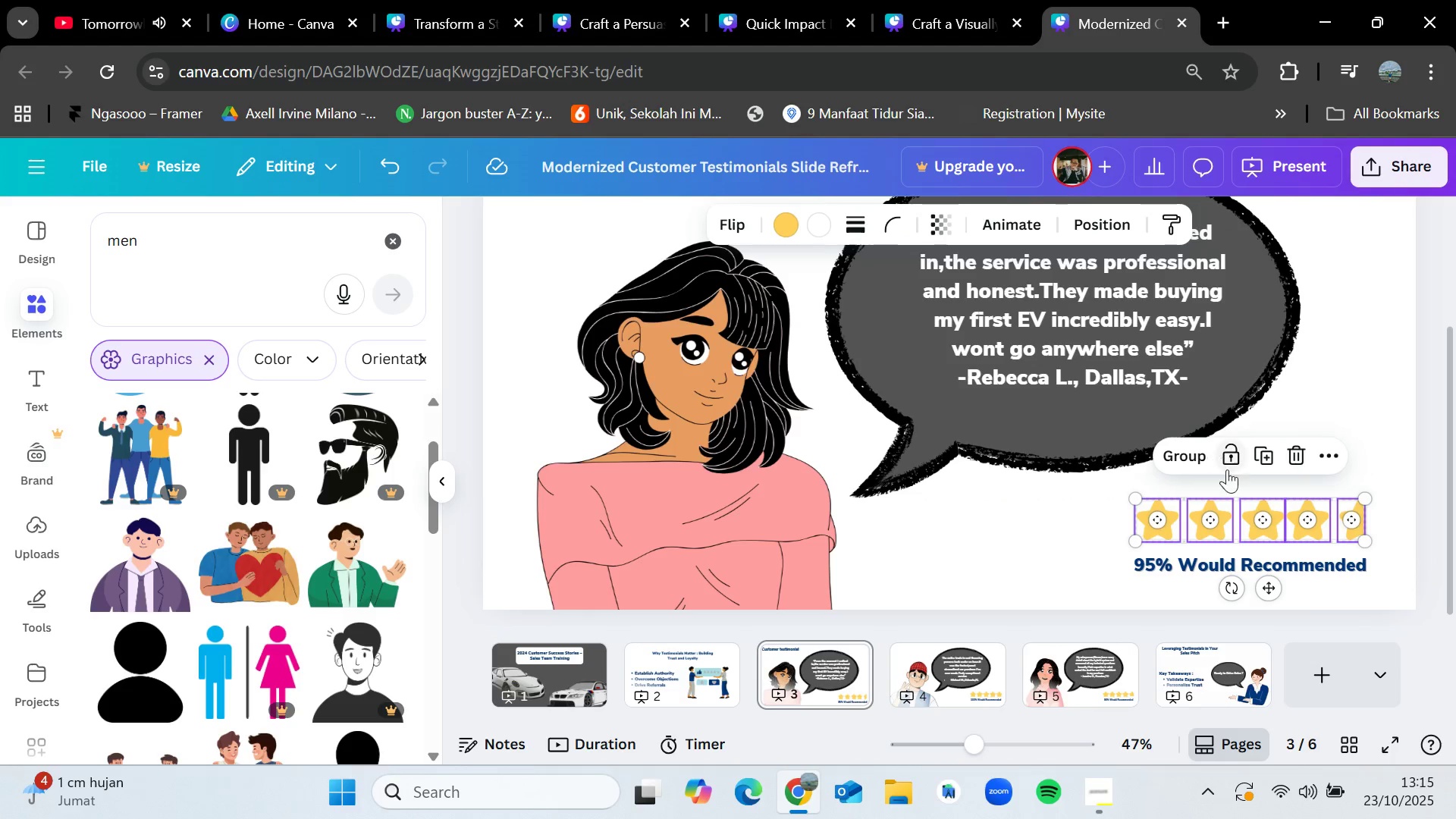 
left_click([1057, 564])
 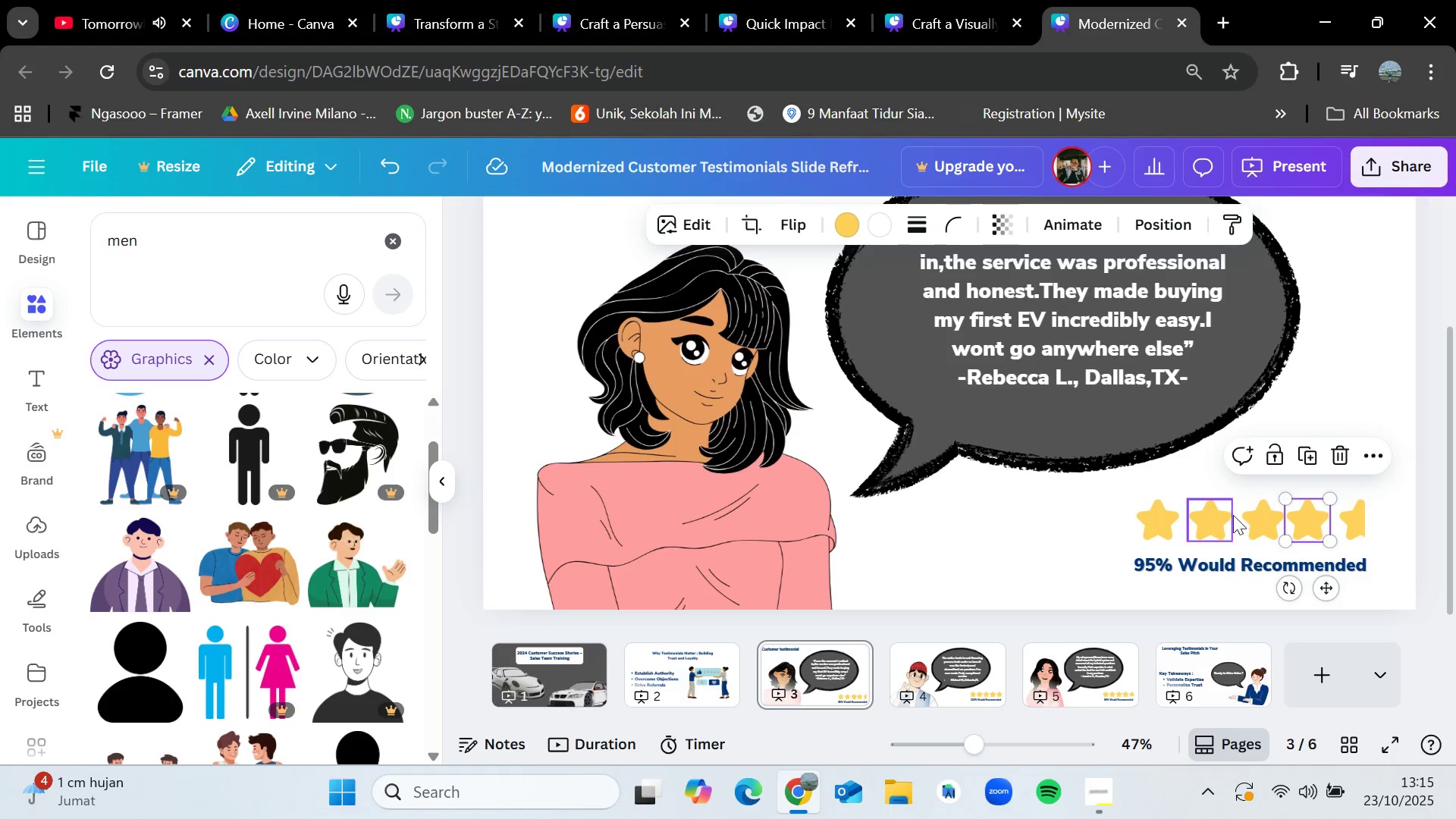 
wait(8.17)
 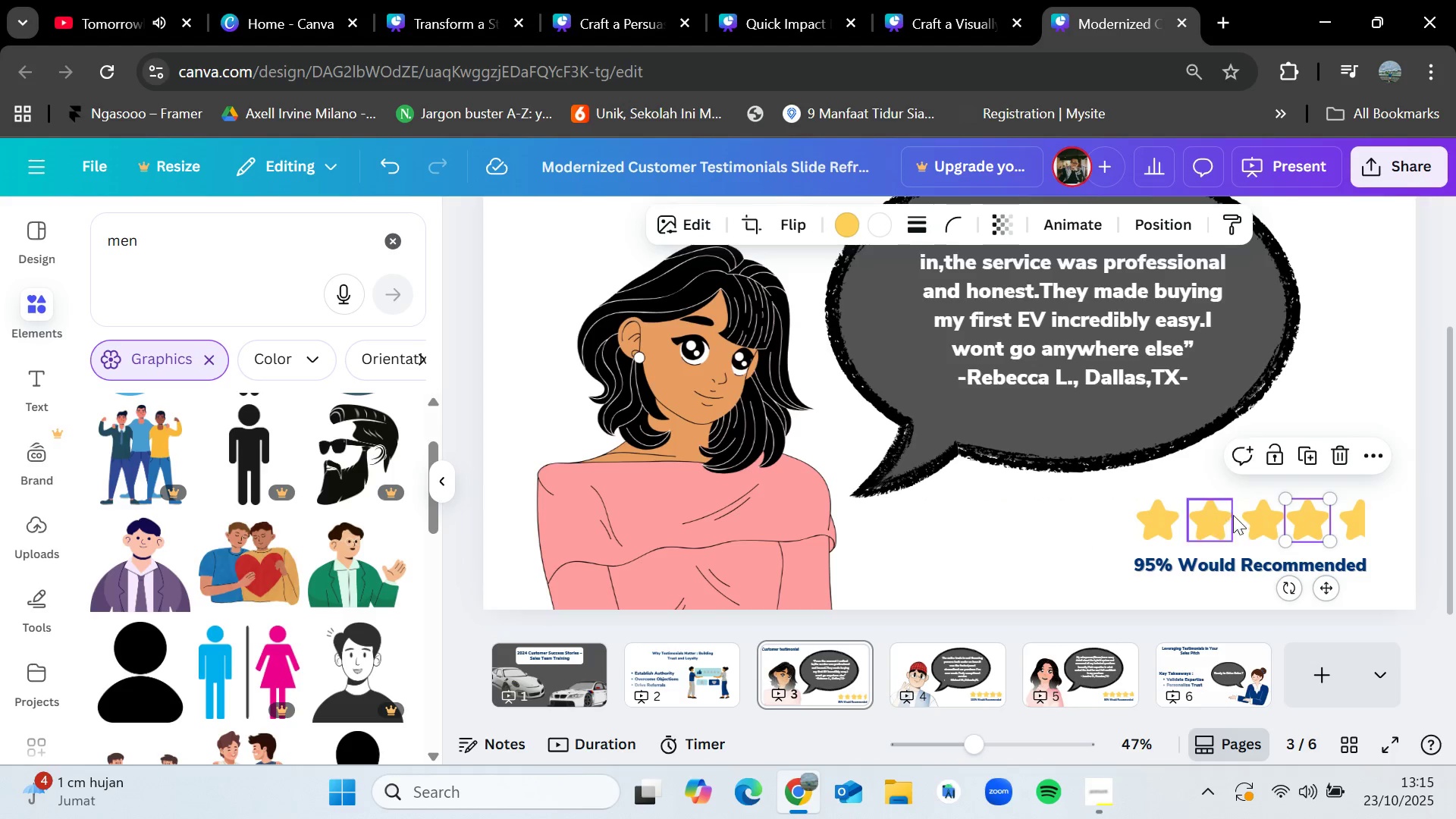 
left_click([1380, 523])
 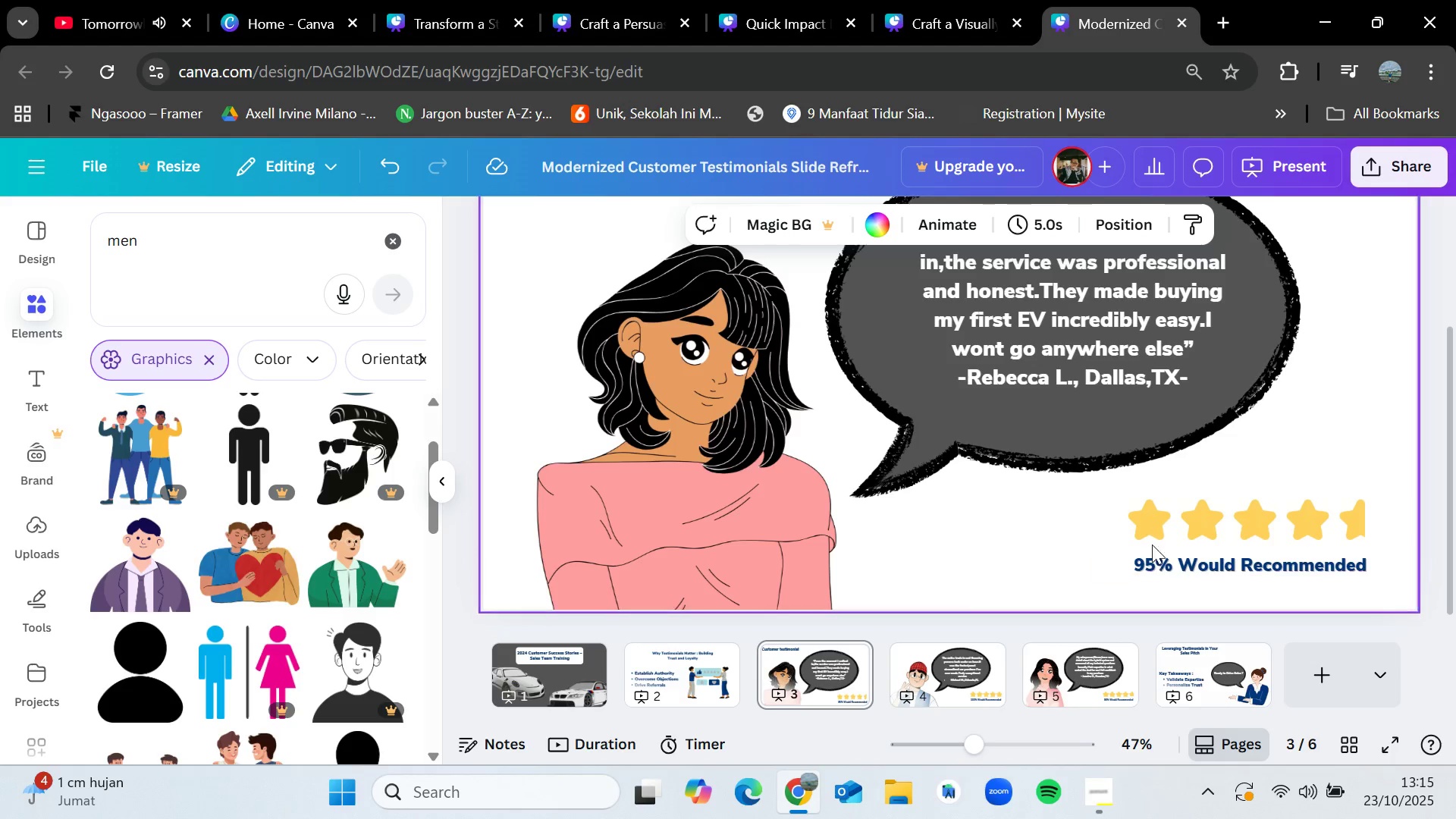 
left_click([1089, 661])
 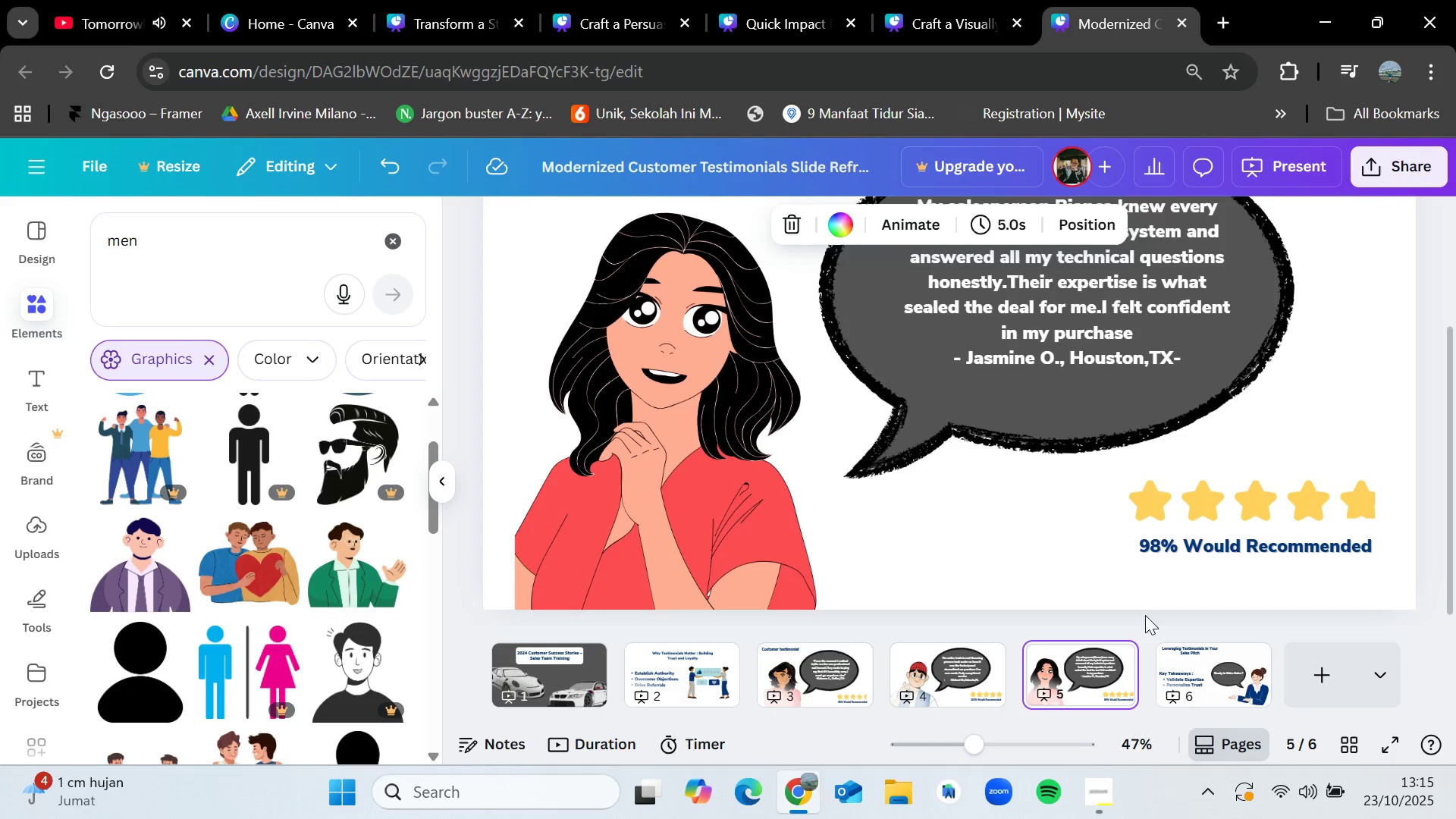 
mouse_move([1353, 534])
 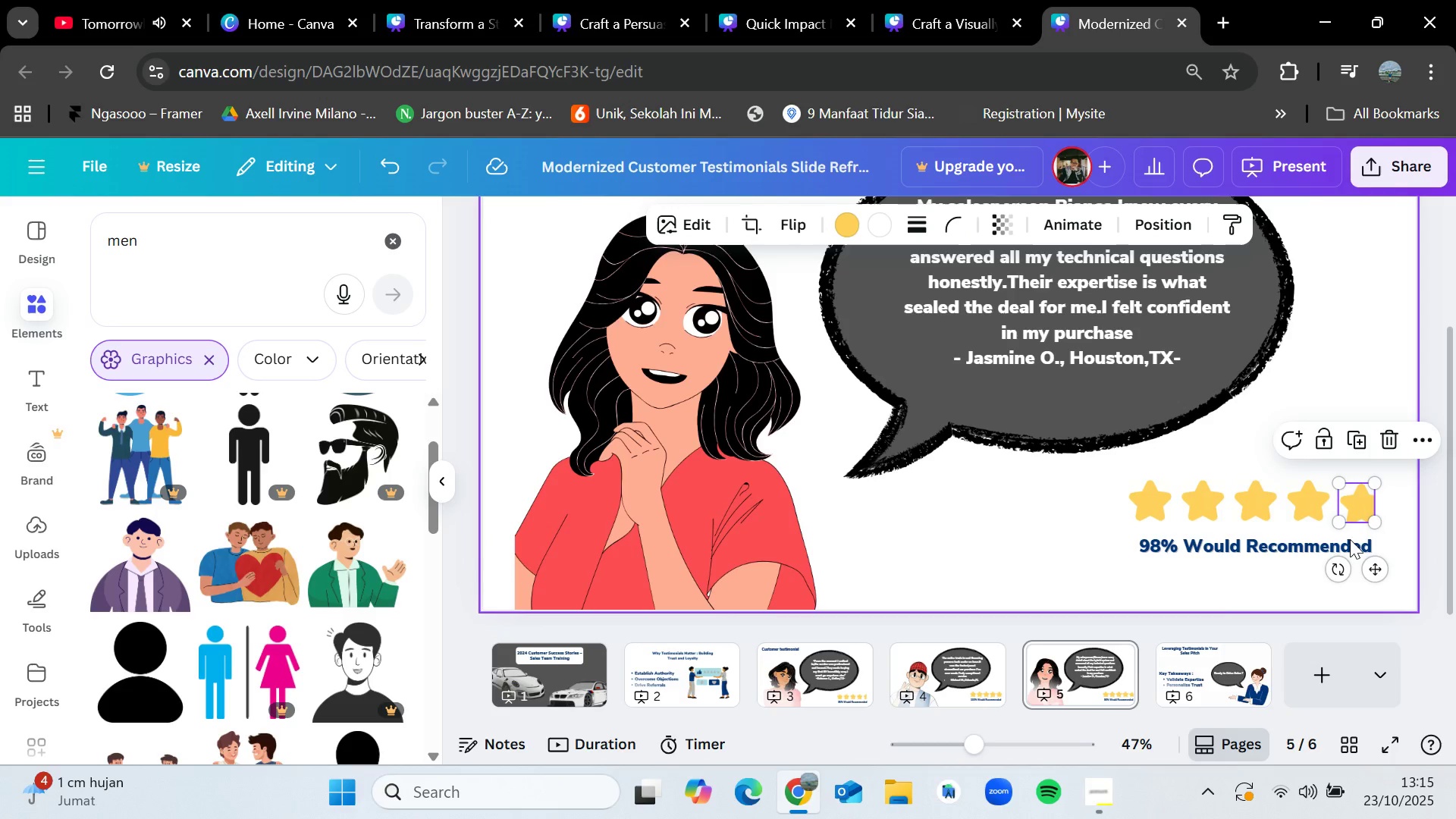 
left_click([1028, 576])
 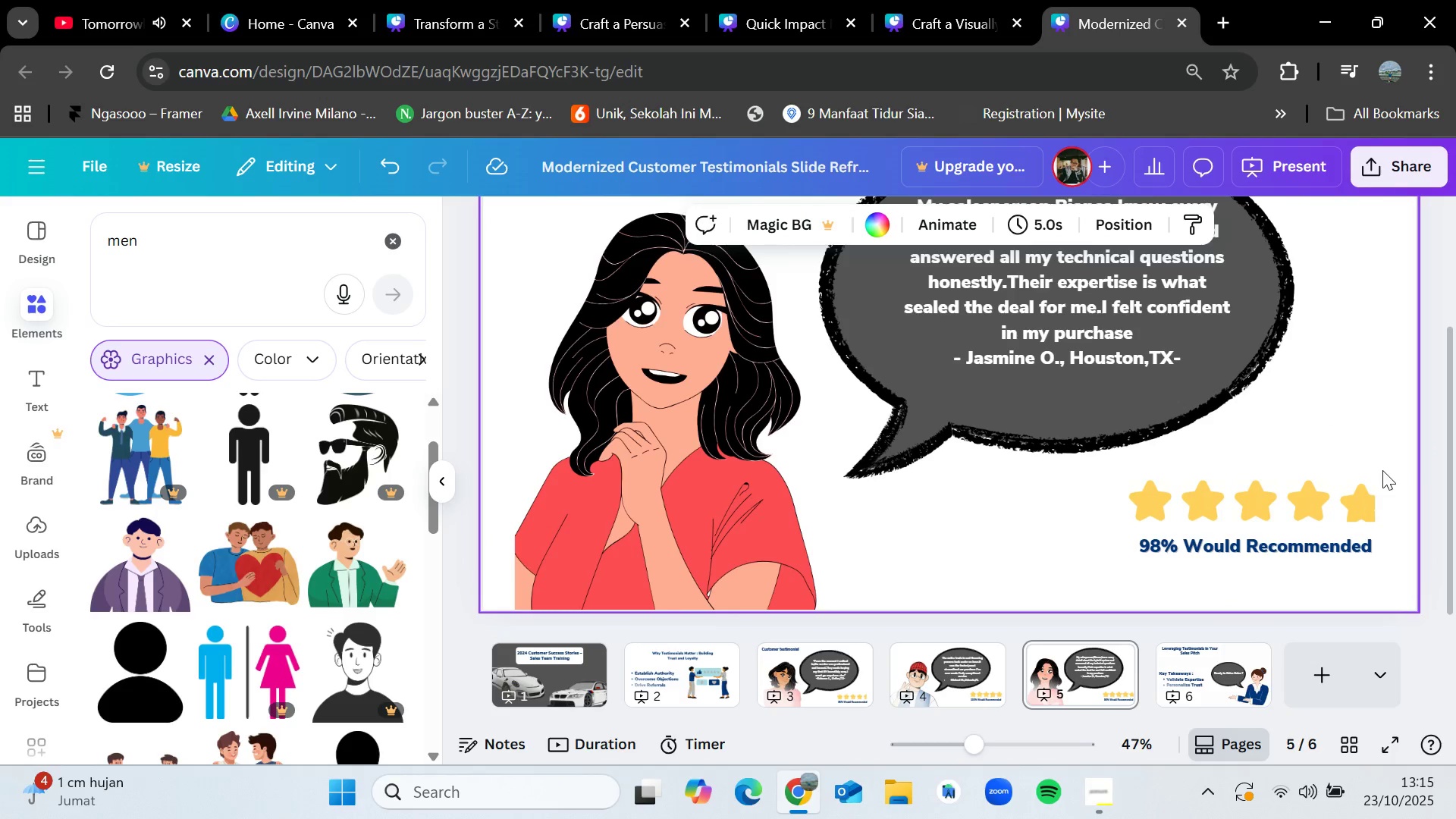 
mouse_move([1298, 504])
 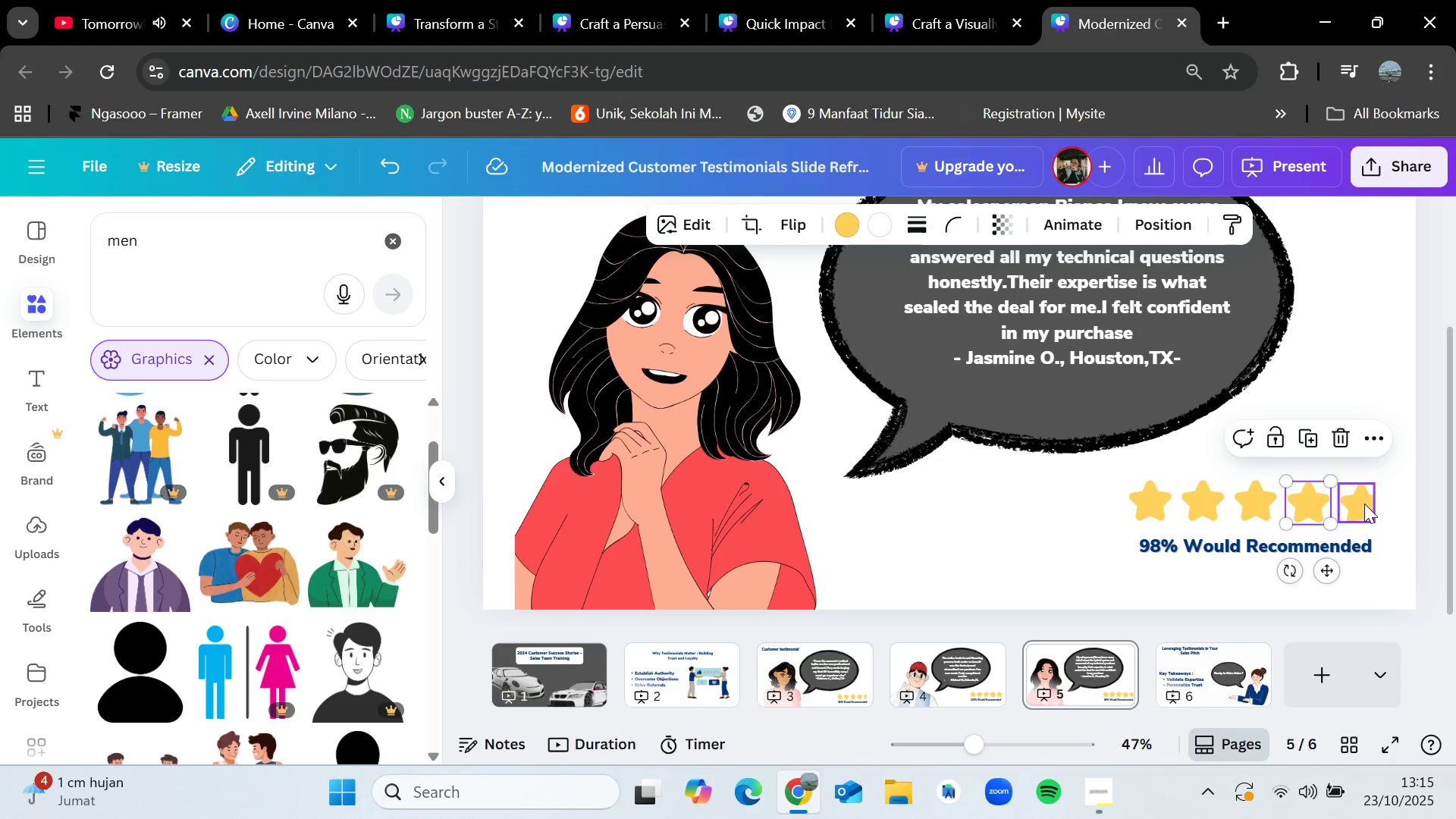 
wait(6.84)
 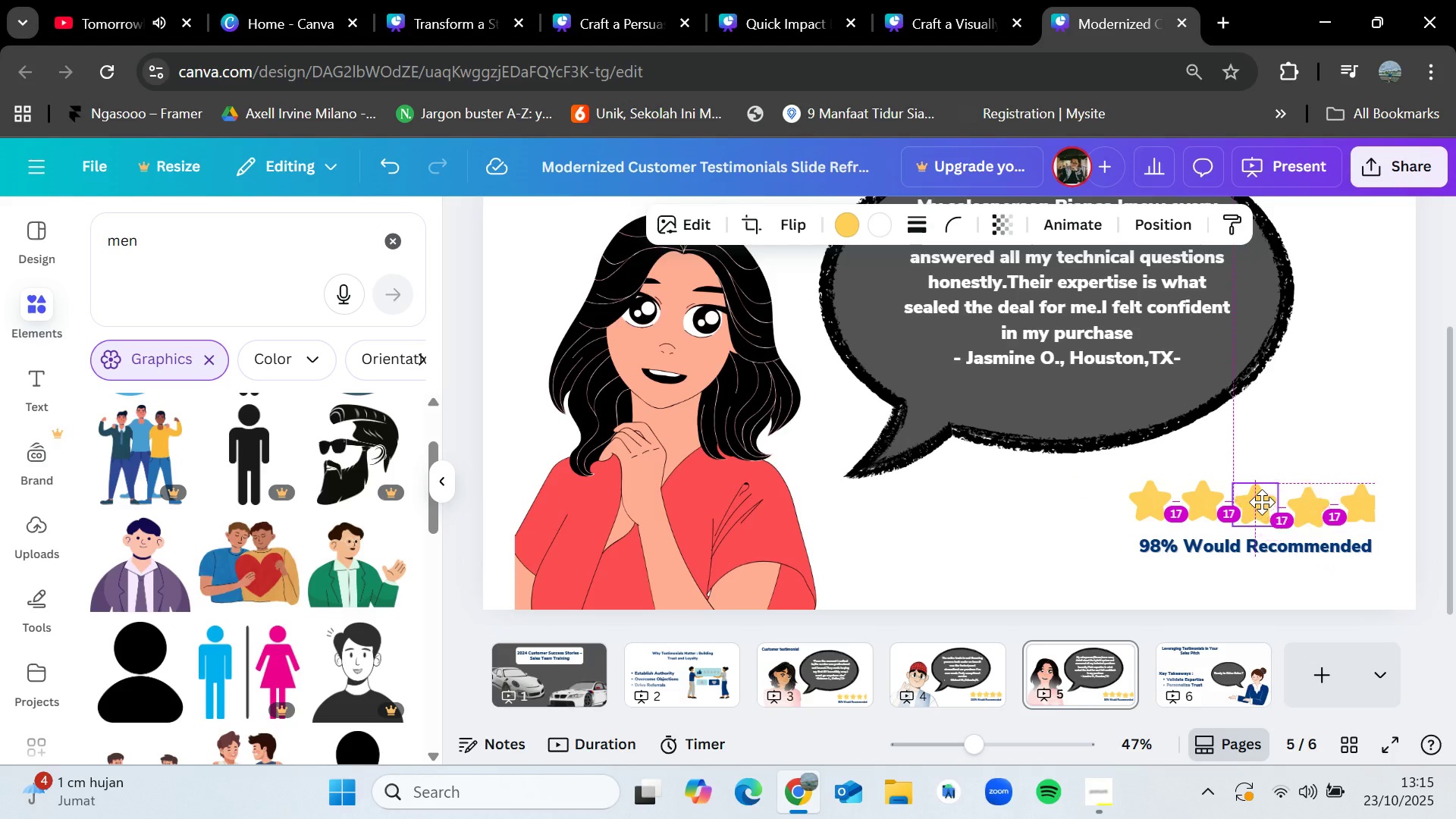 
left_click([1106, 503])
 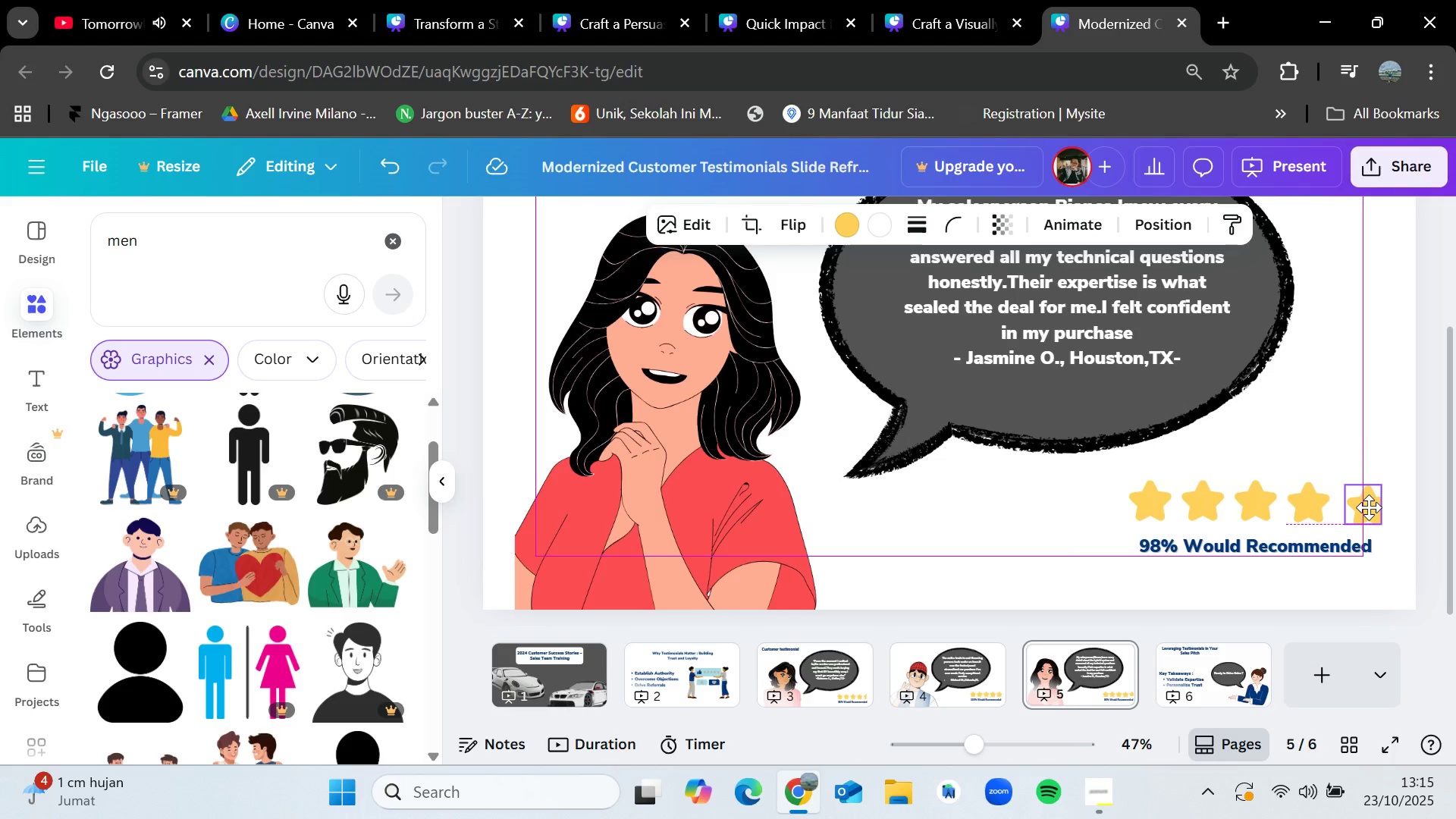 
left_click([1078, 532])
 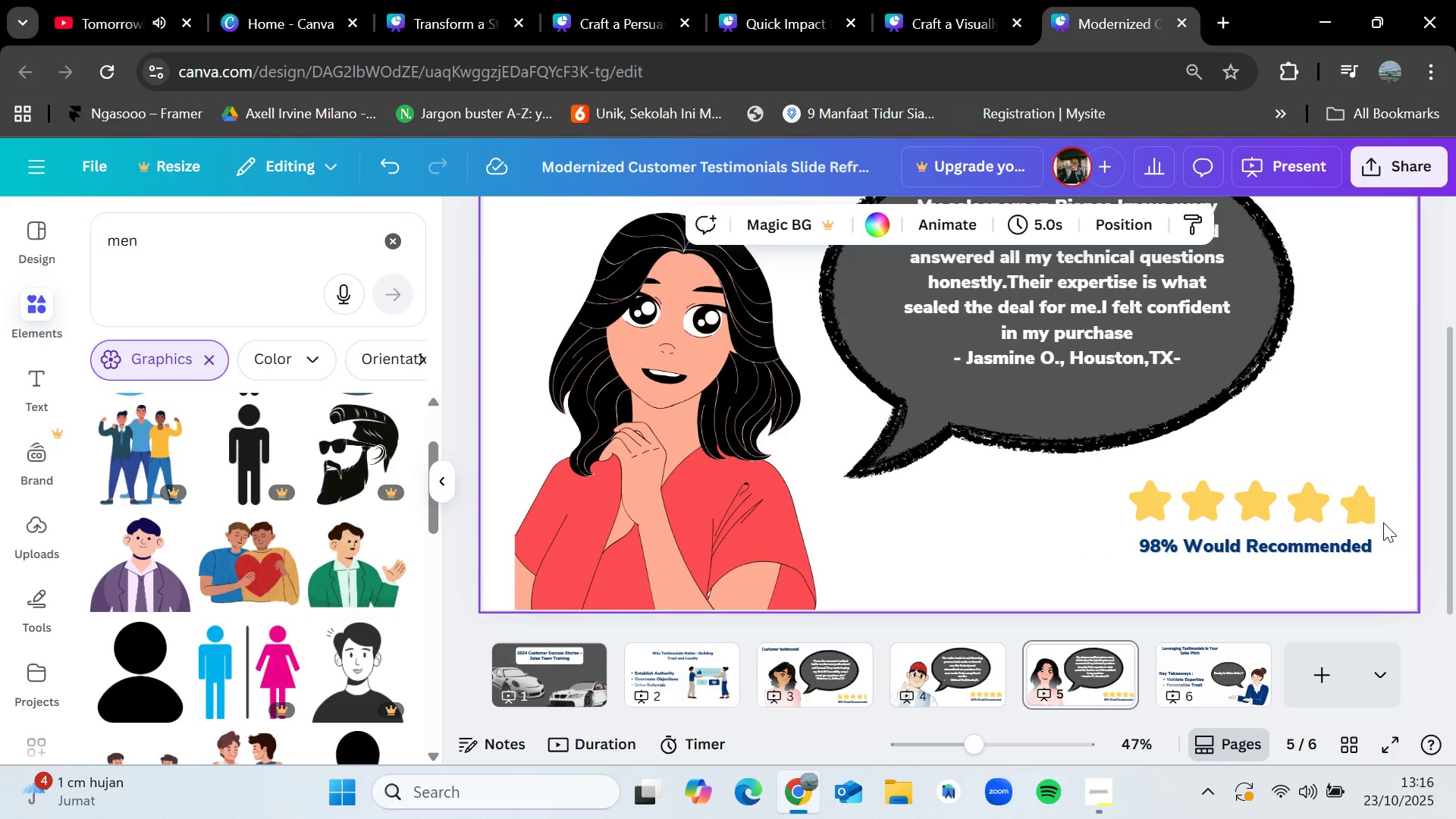 
double_click([1360, 512])
 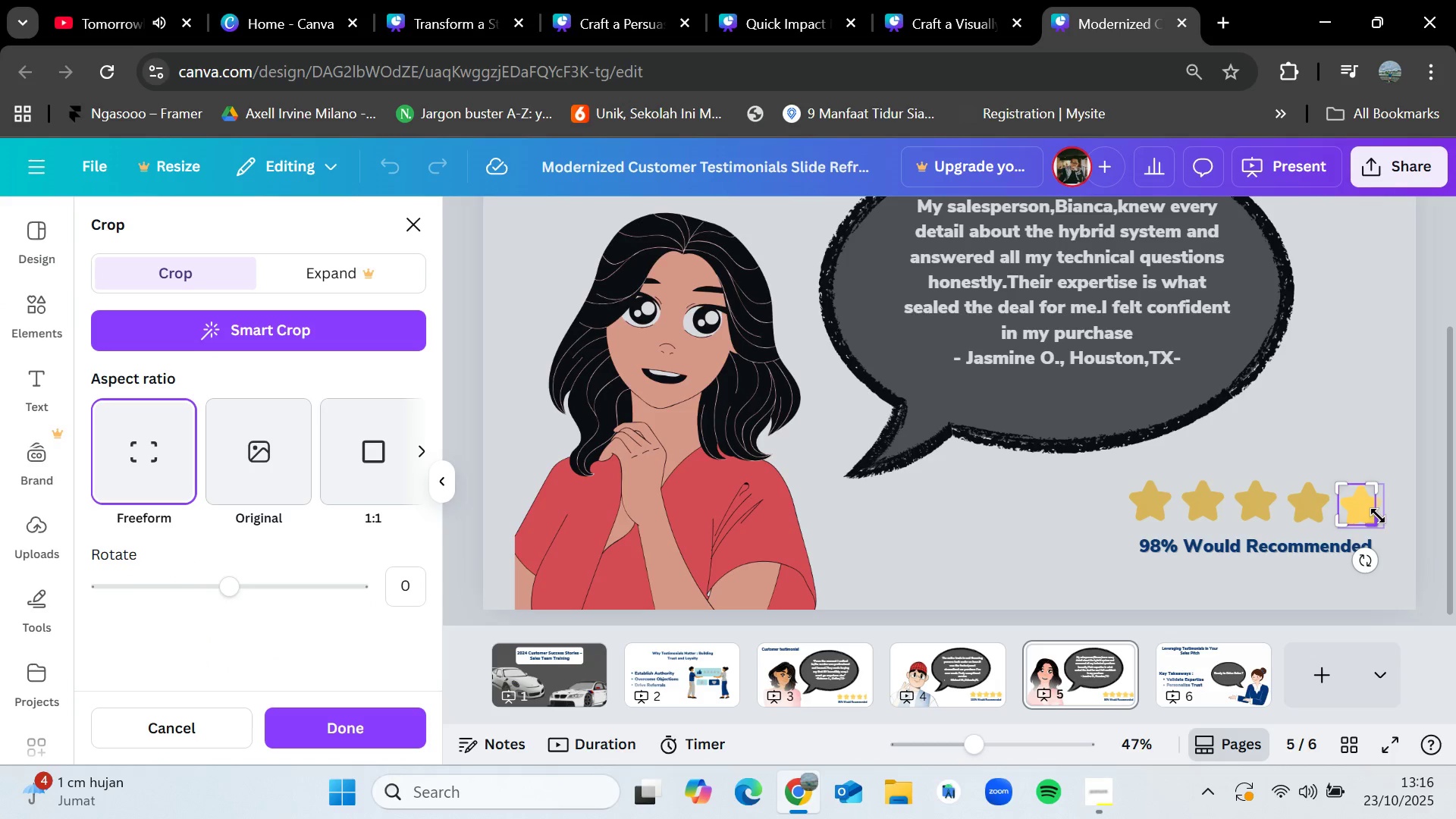 
mouse_move([1358, 495])
 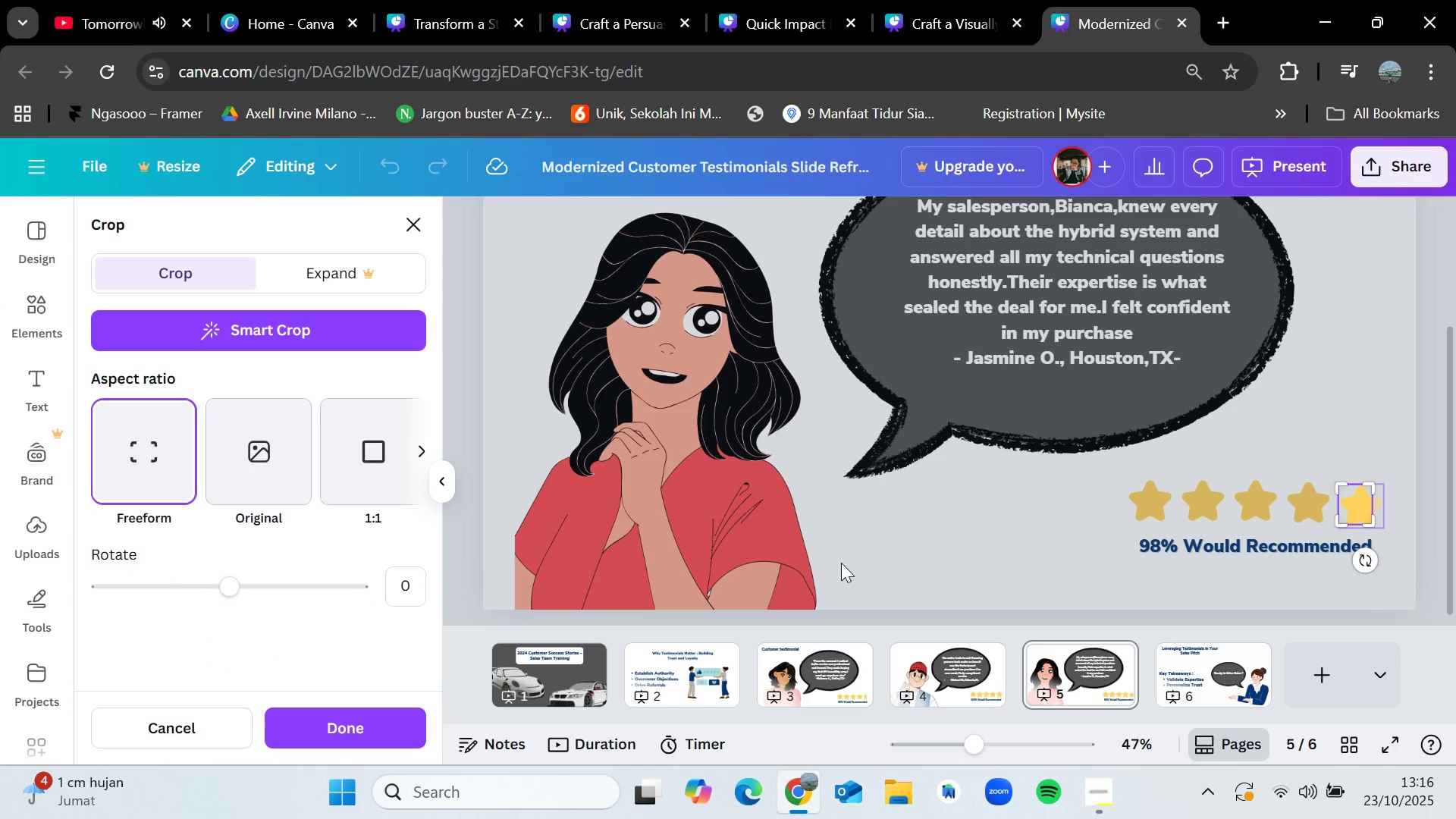 
left_click([287, 711])
 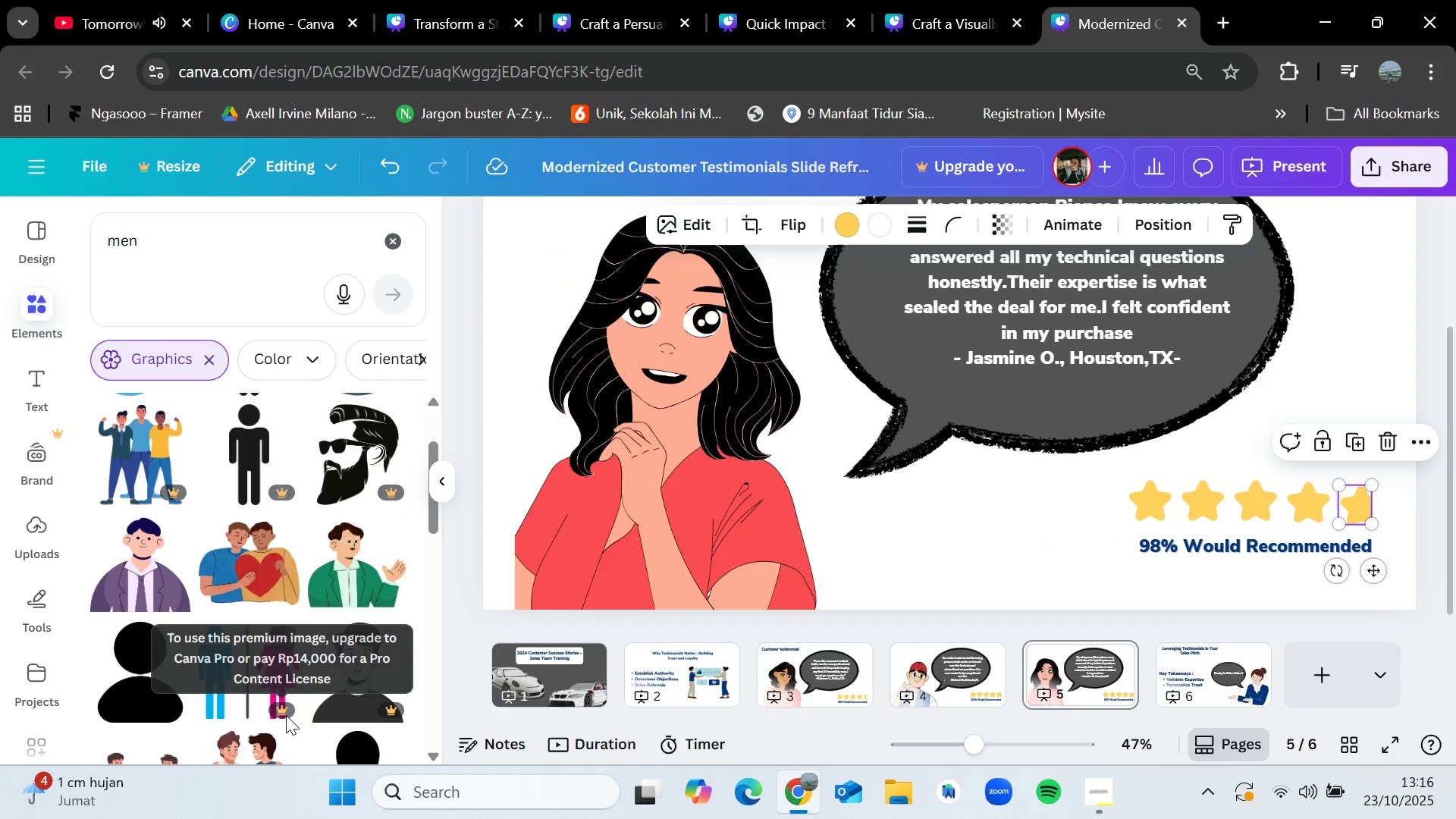 
left_click([980, 516])
 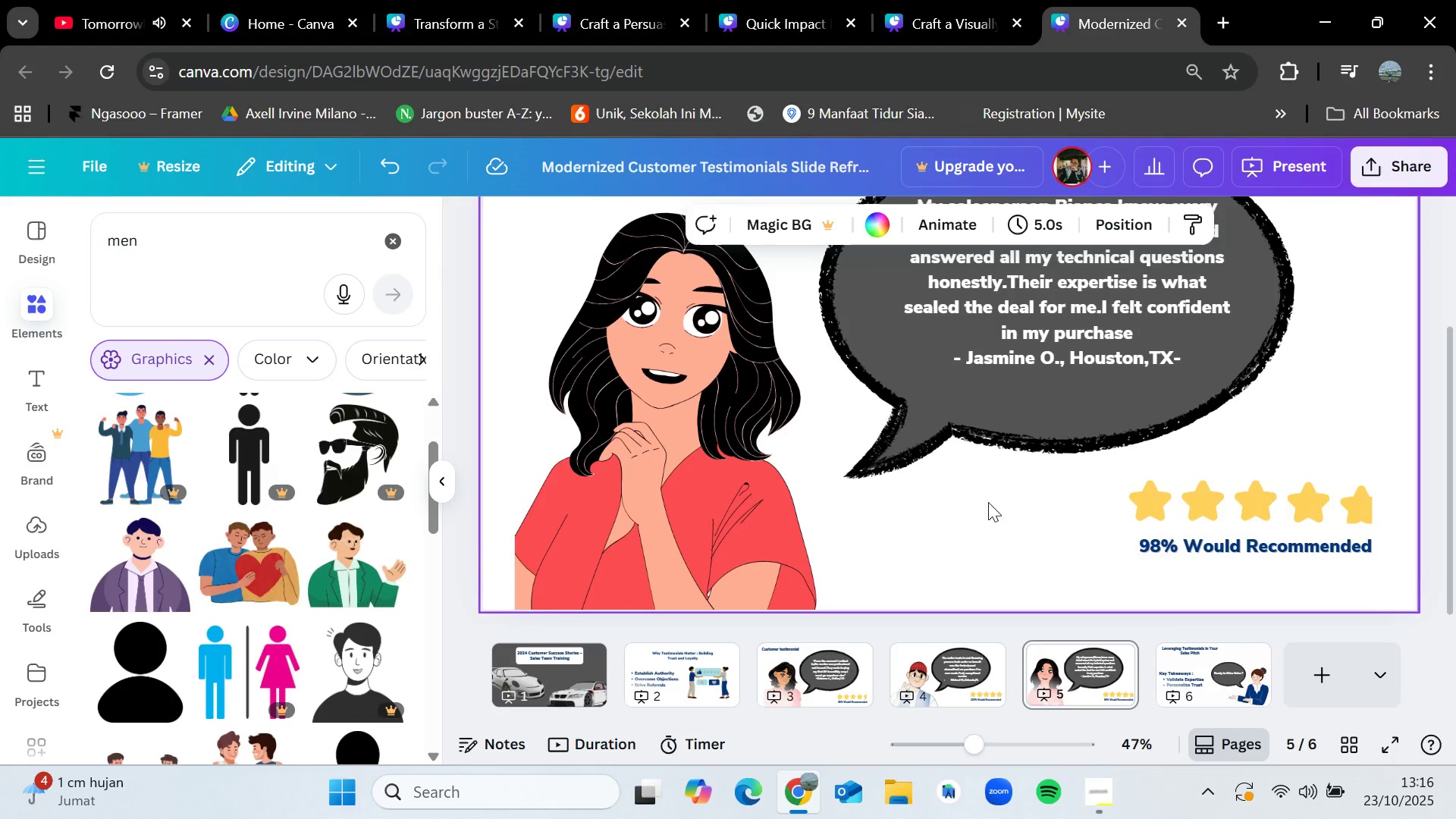 
left_click([1203, 663])
 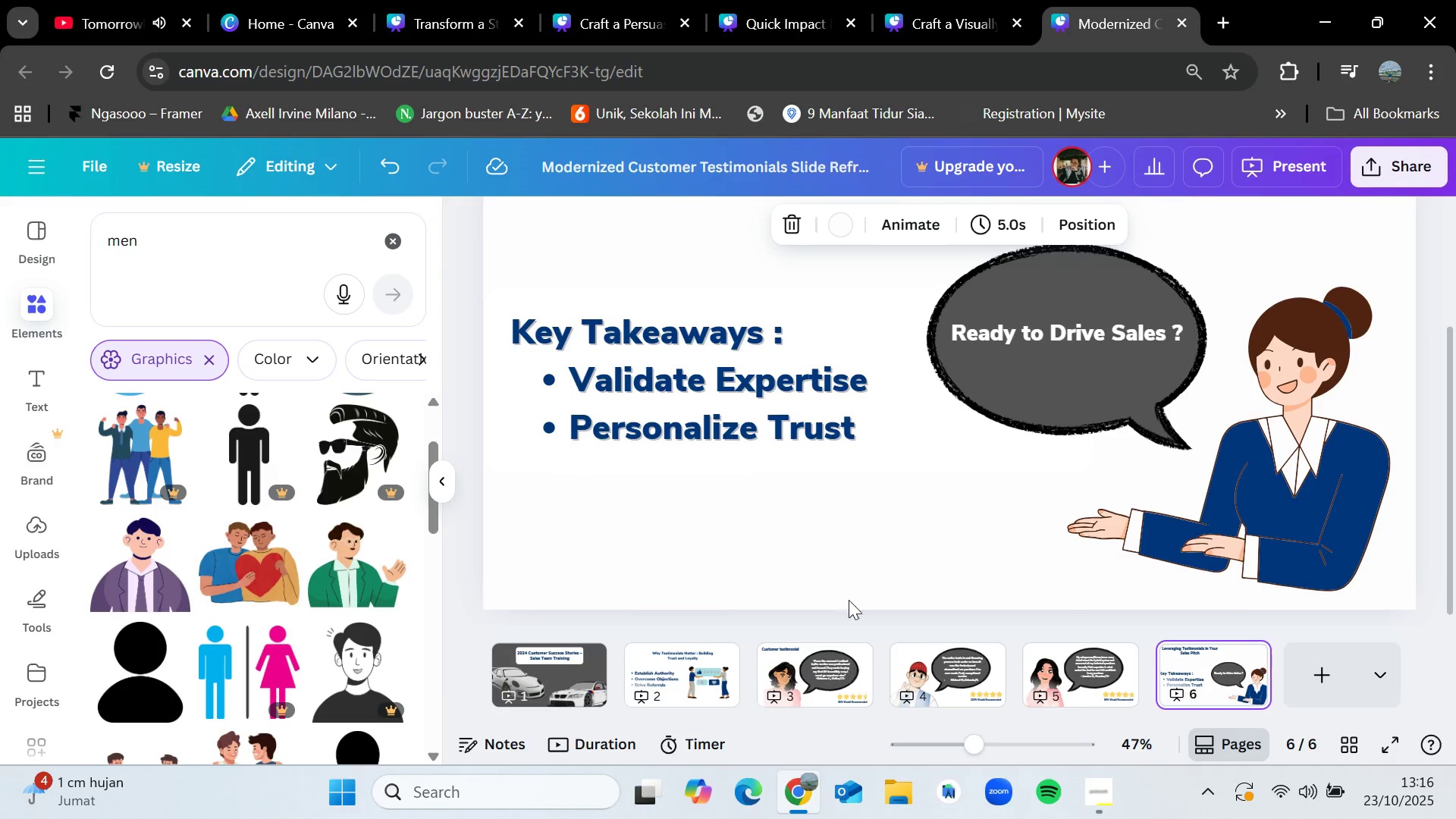 
scroll: coordinate [819, 513], scroll_direction: up, amount: 1.0
 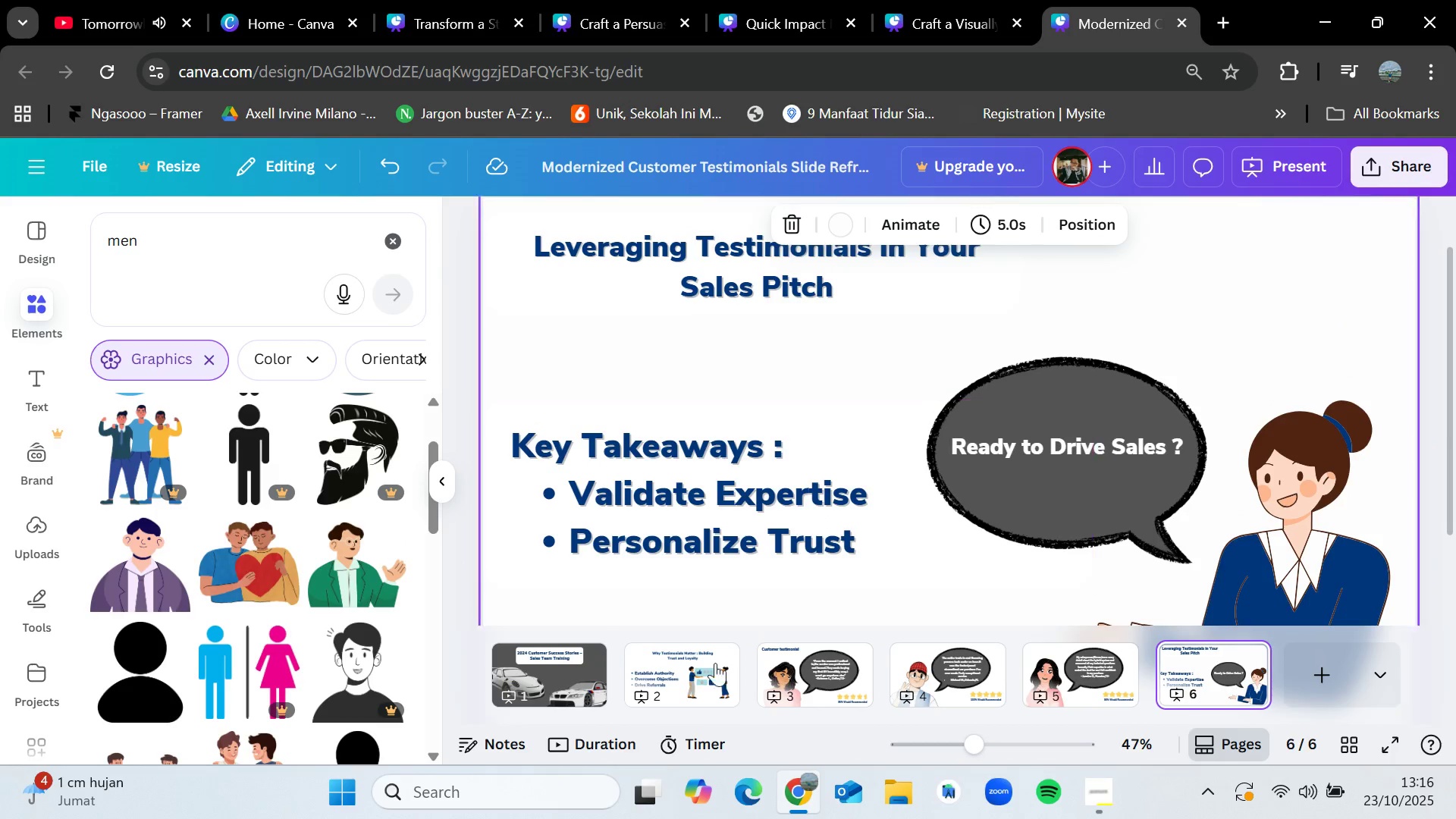 
left_click([550, 678])
 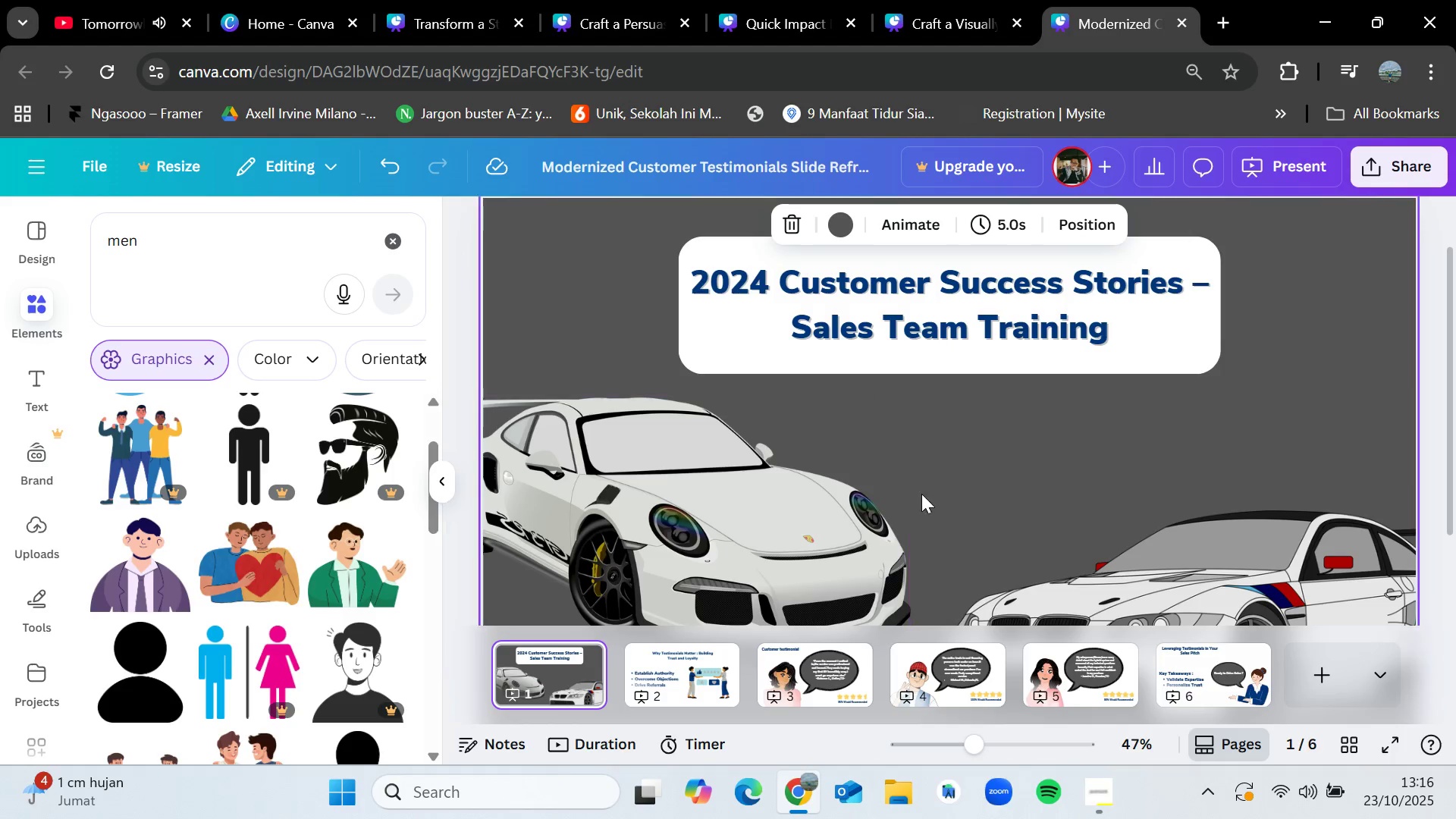 
scroll: coordinate [932, 500], scroll_direction: down, amount: 1.0
 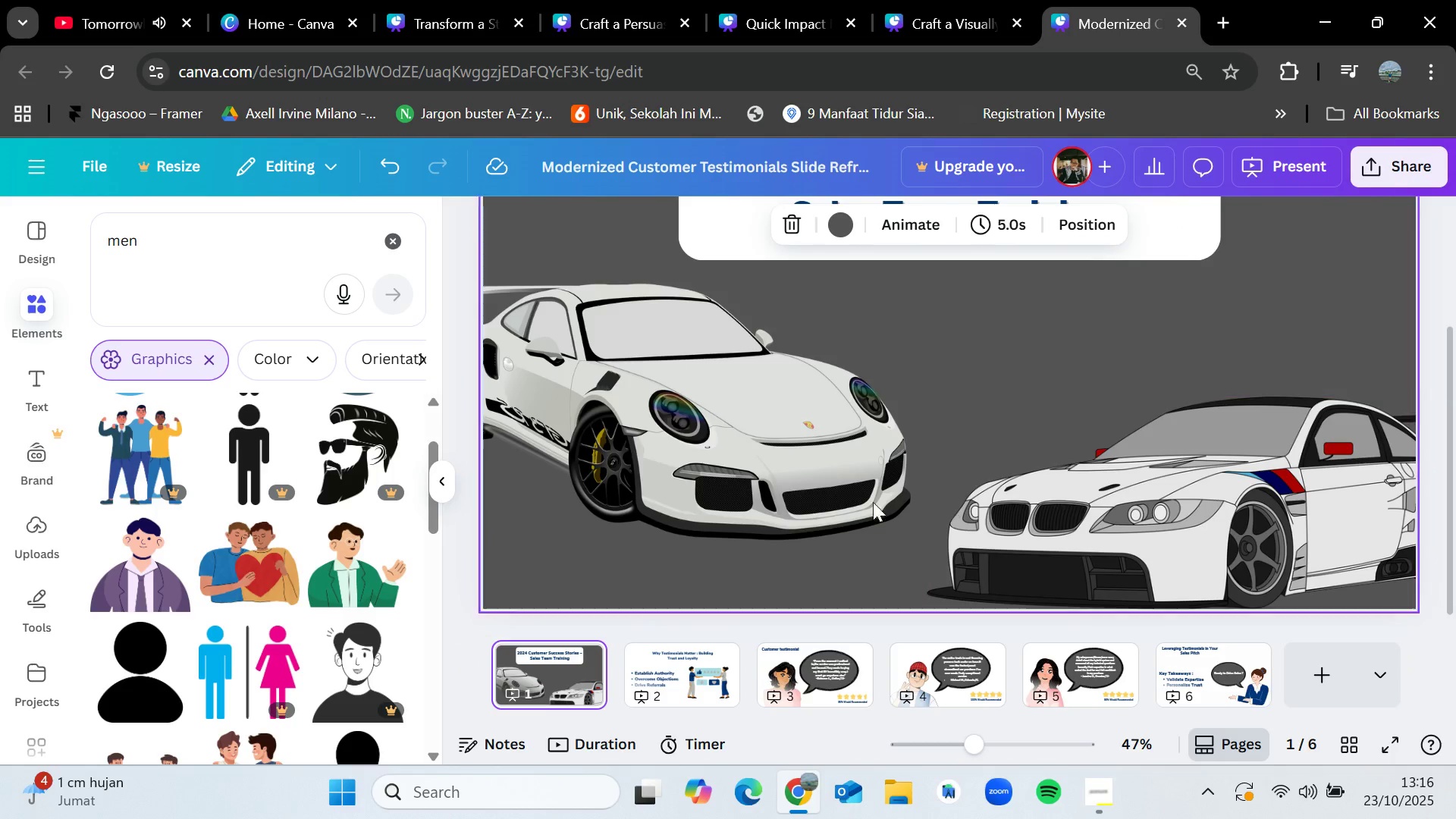 
left_click([398, 234])
 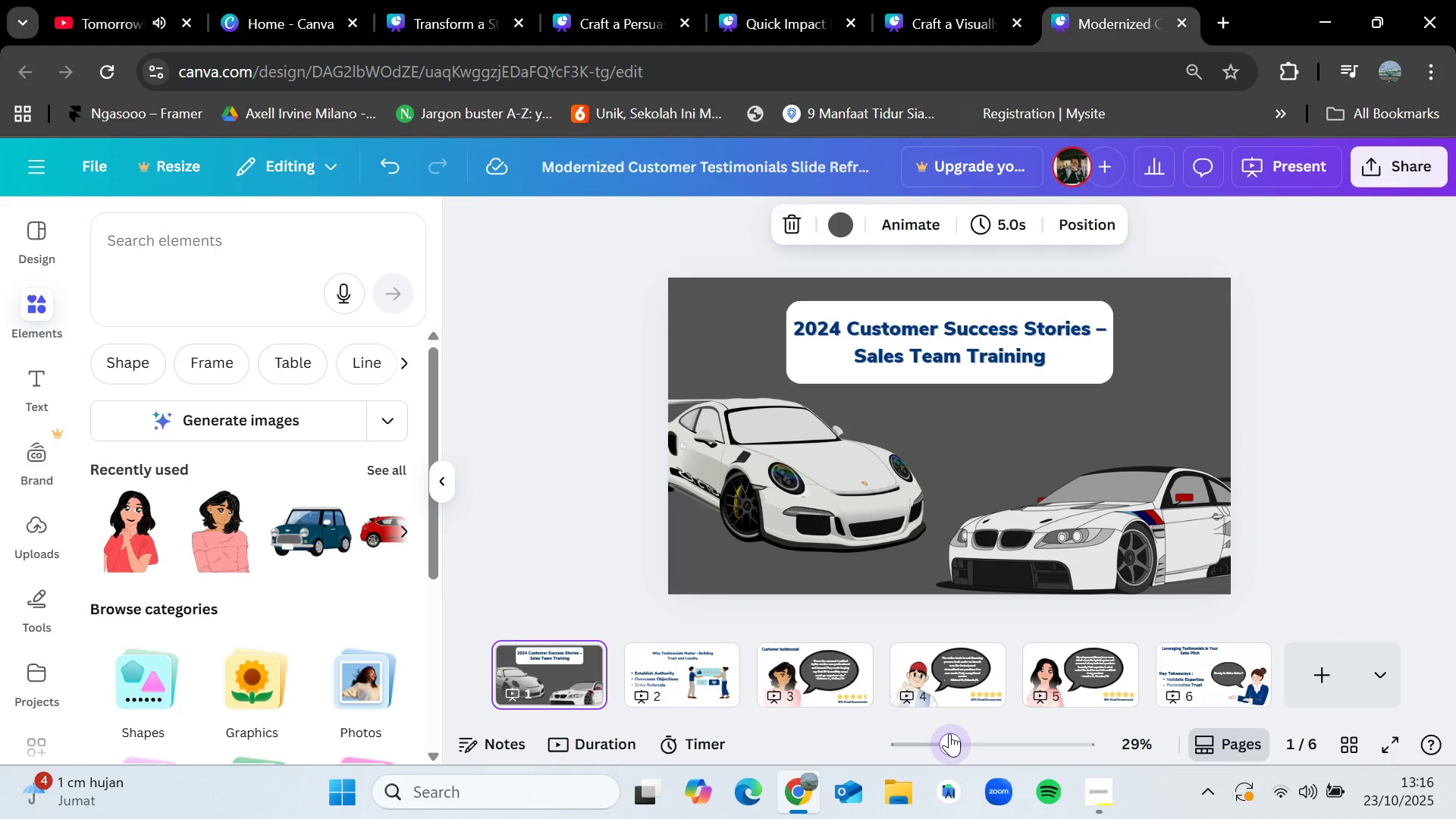 
left_click([1350, 463])
 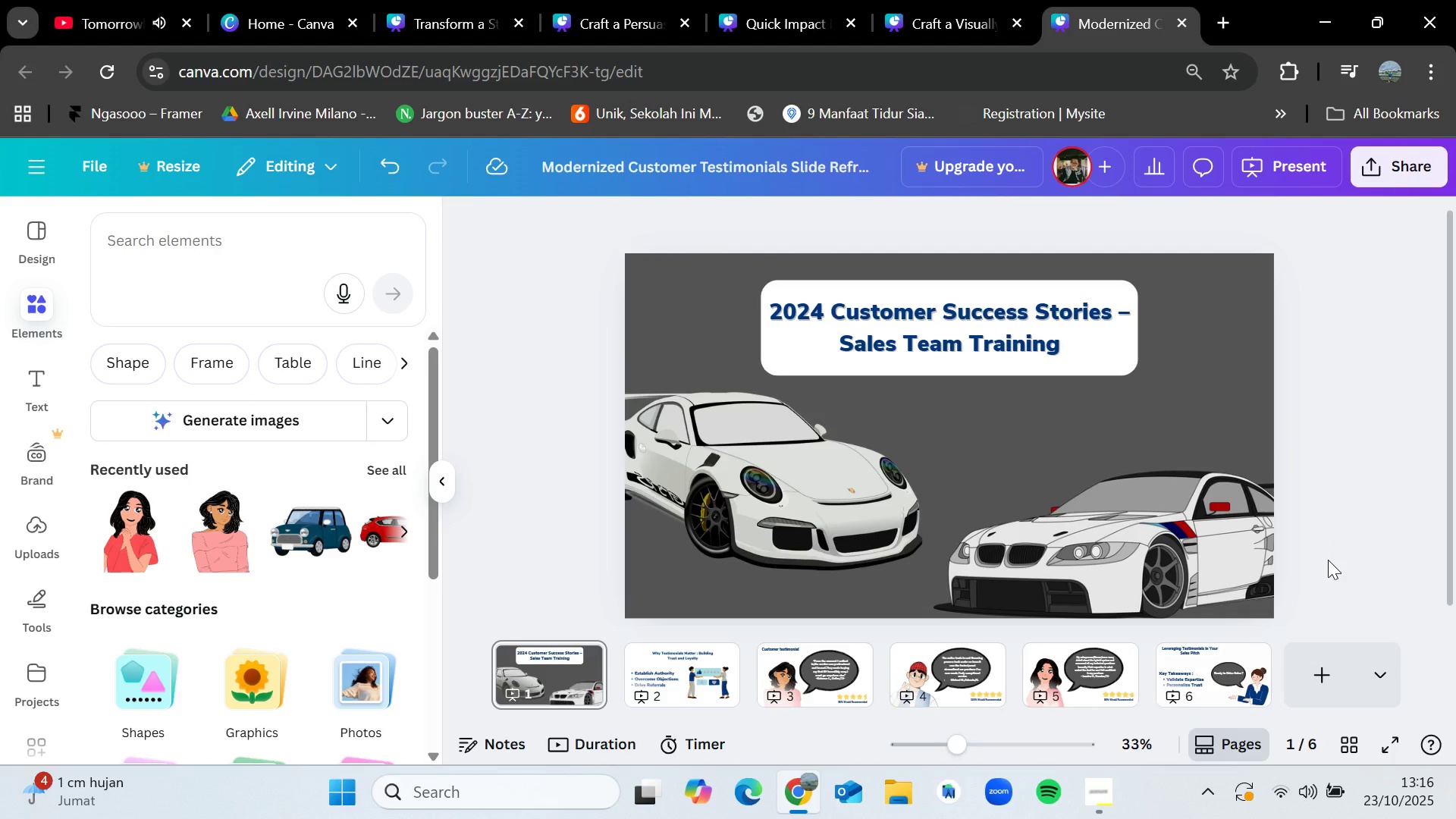 
left_click([1111, 798])